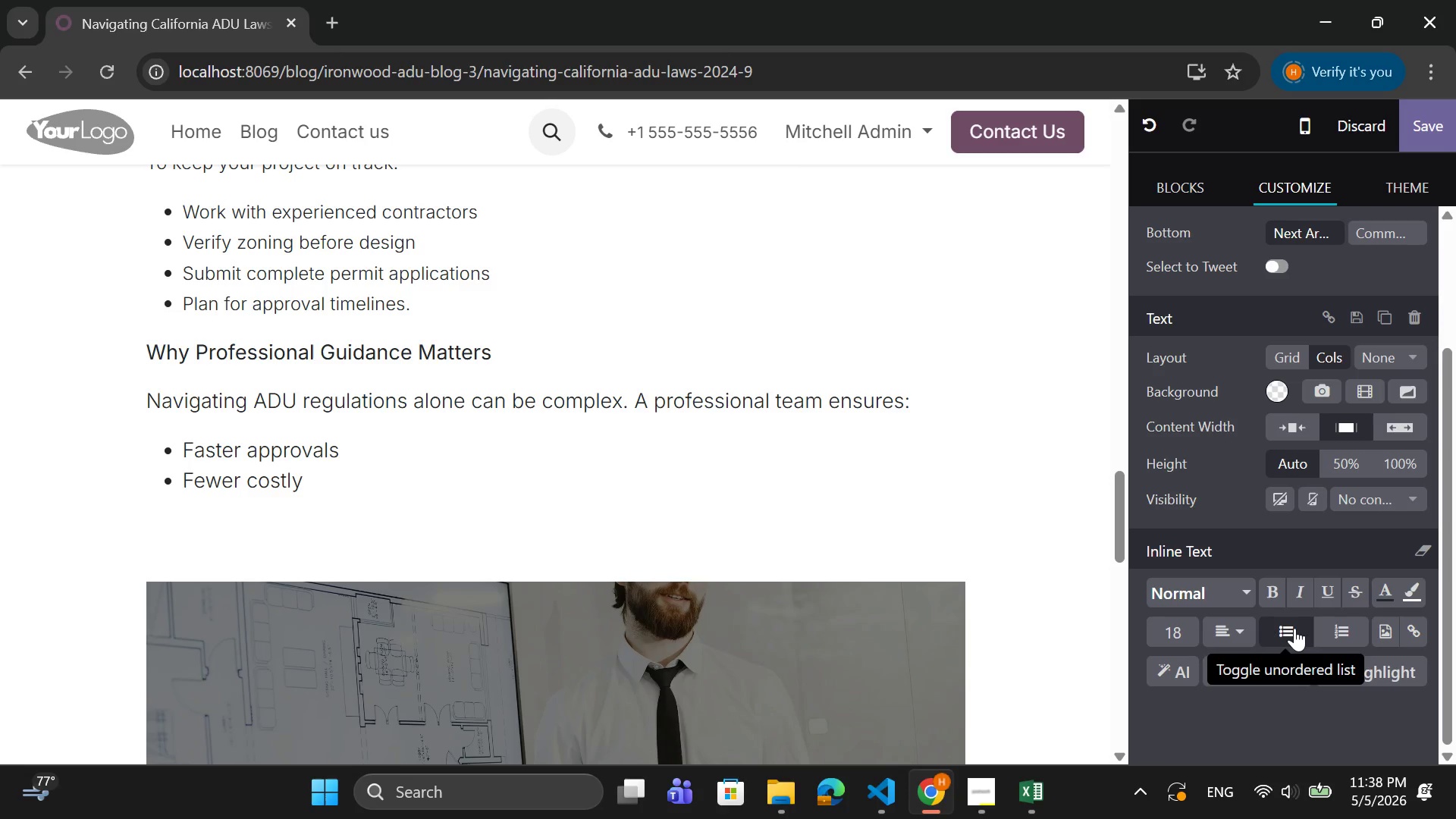 
wait(6.67)
 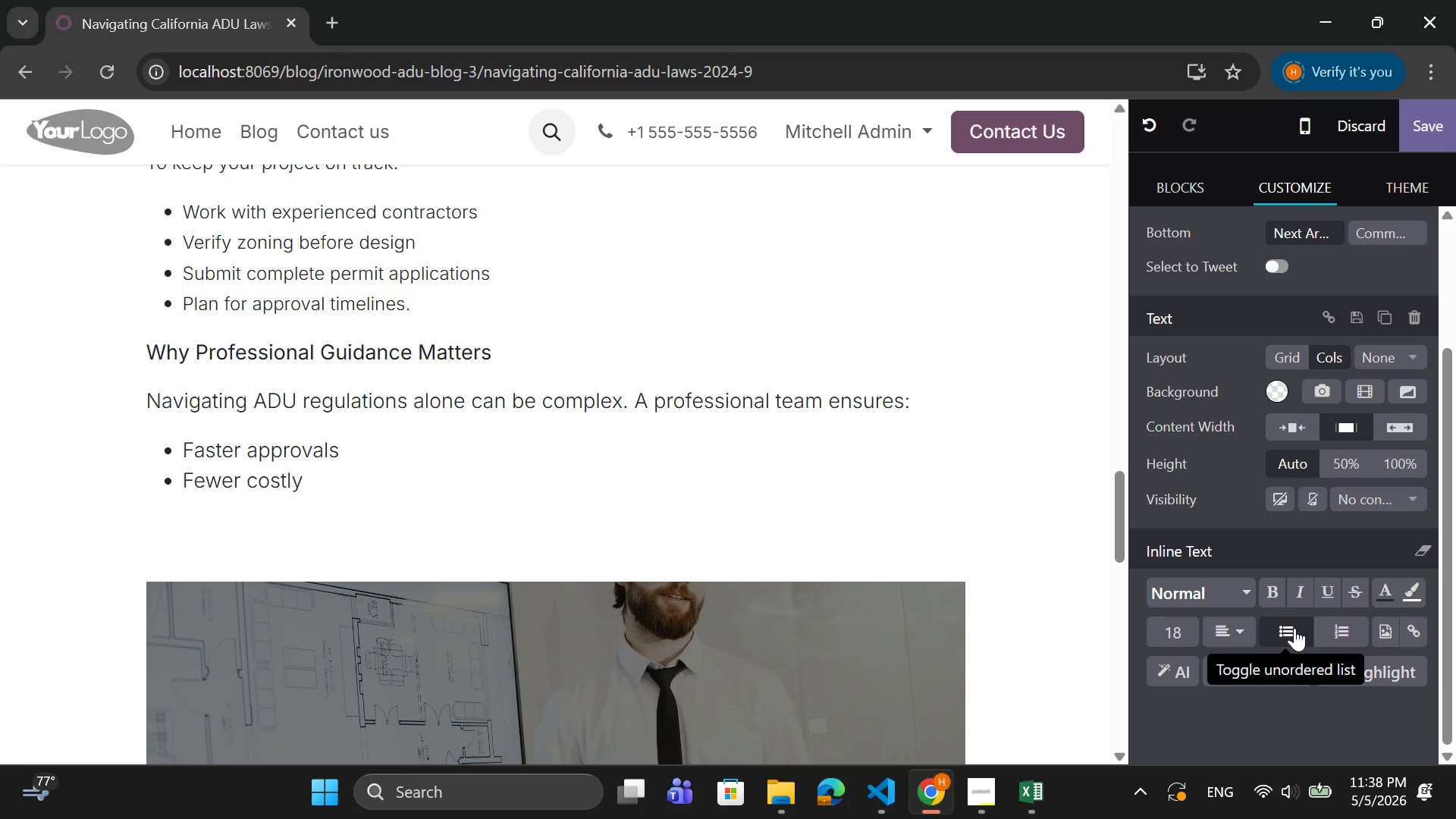 
type(mistakes)
 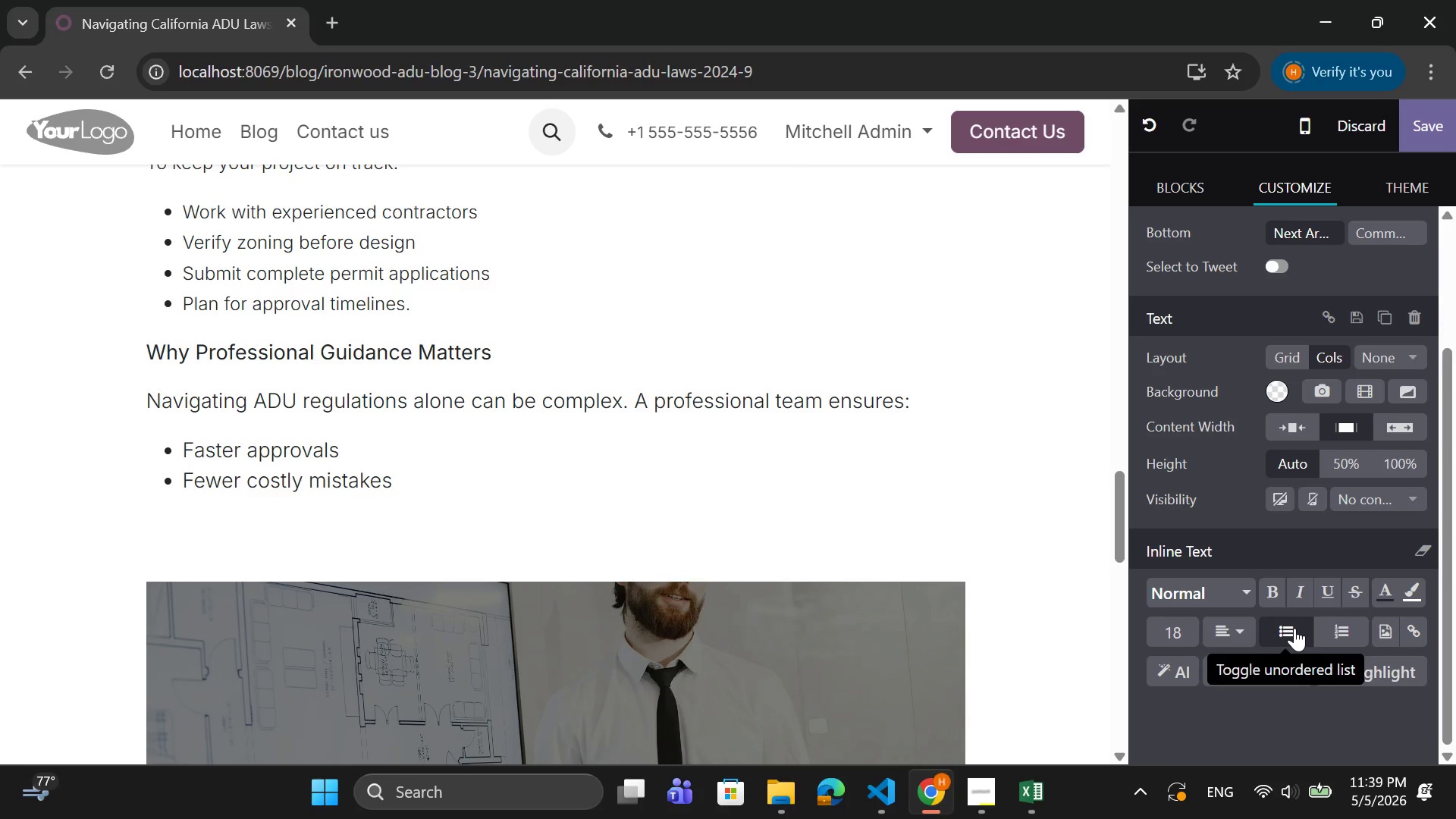 
wait(7.86)
 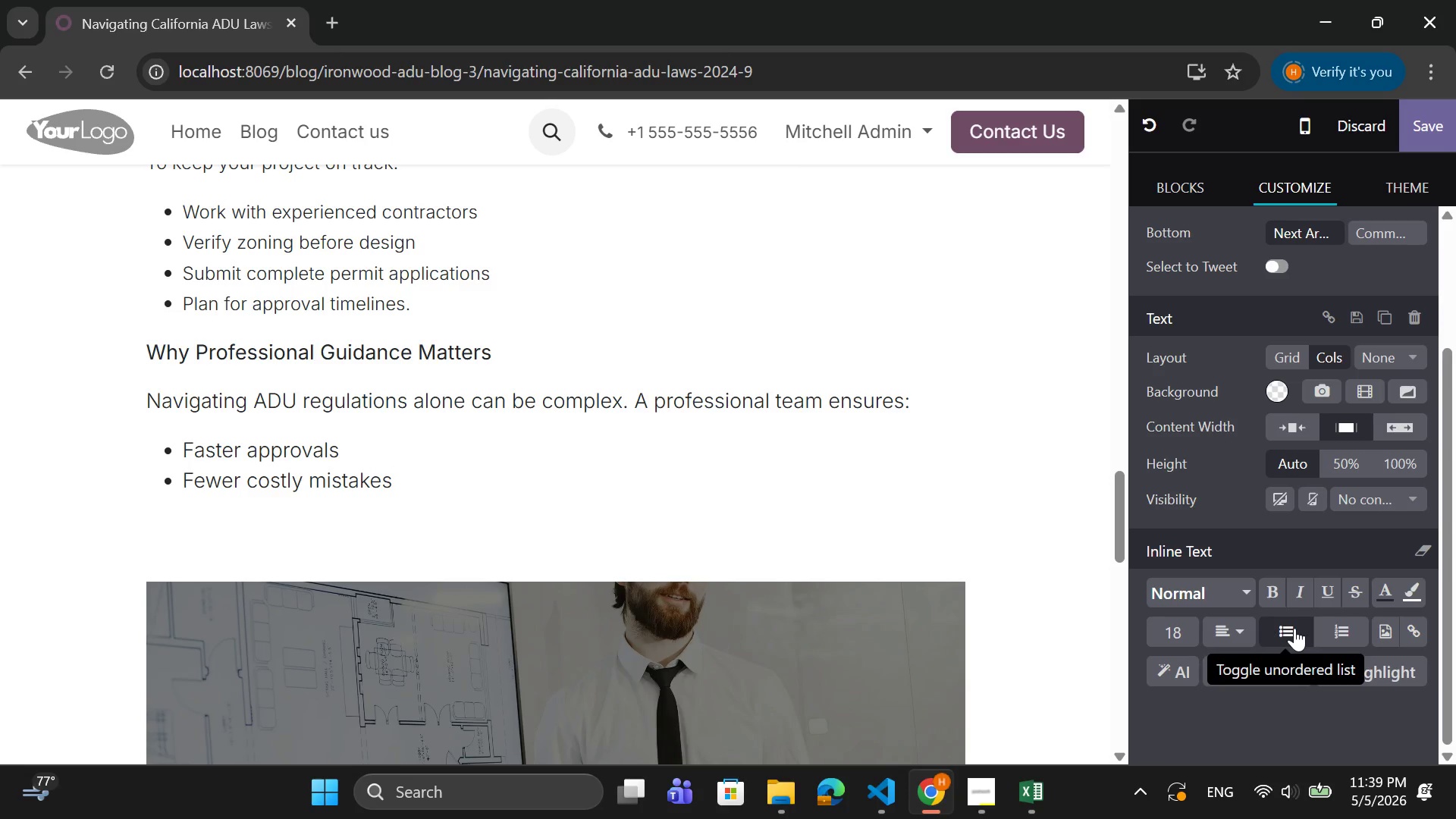 
key(Enter)
 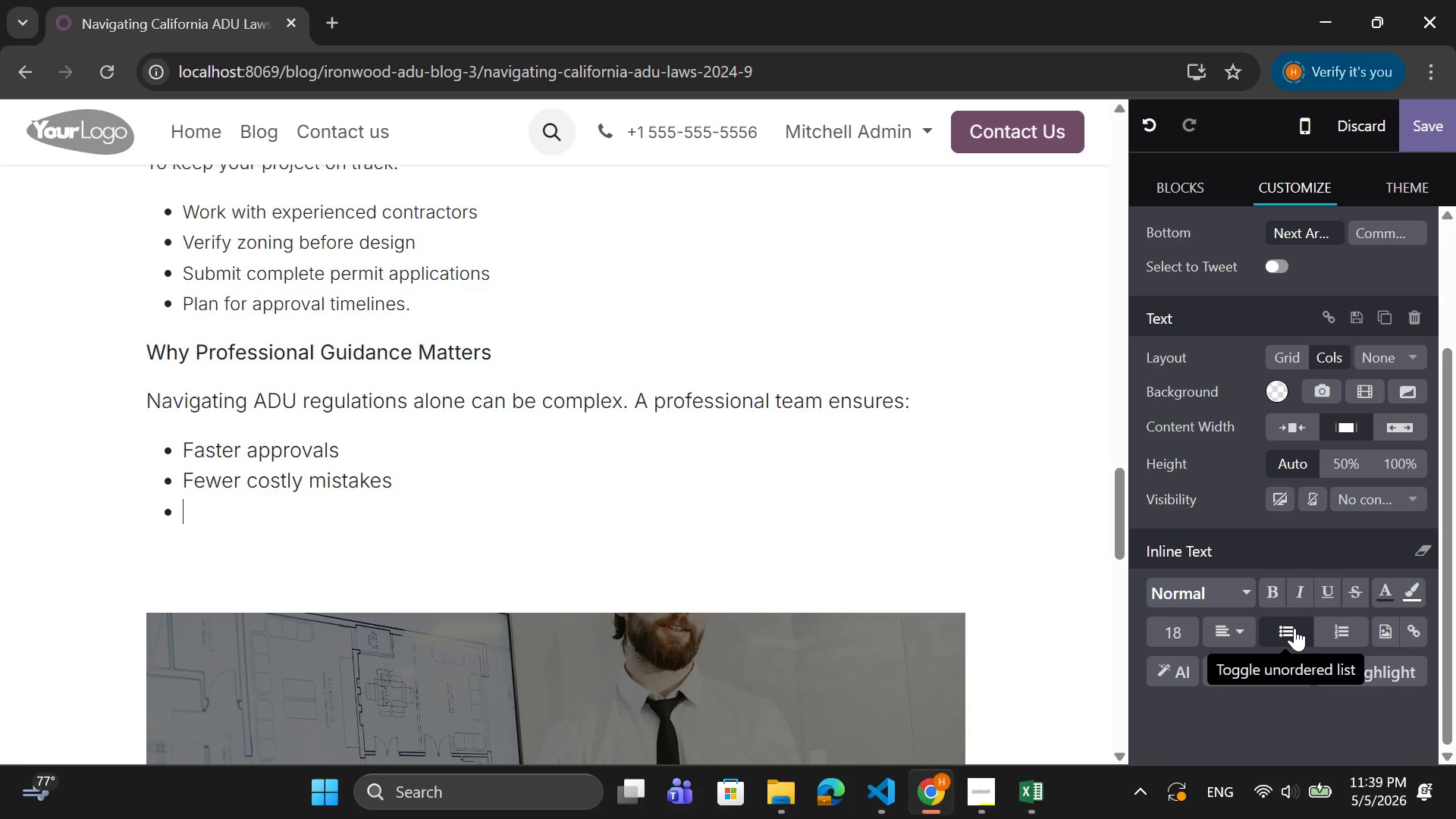 
wait(7.11)
 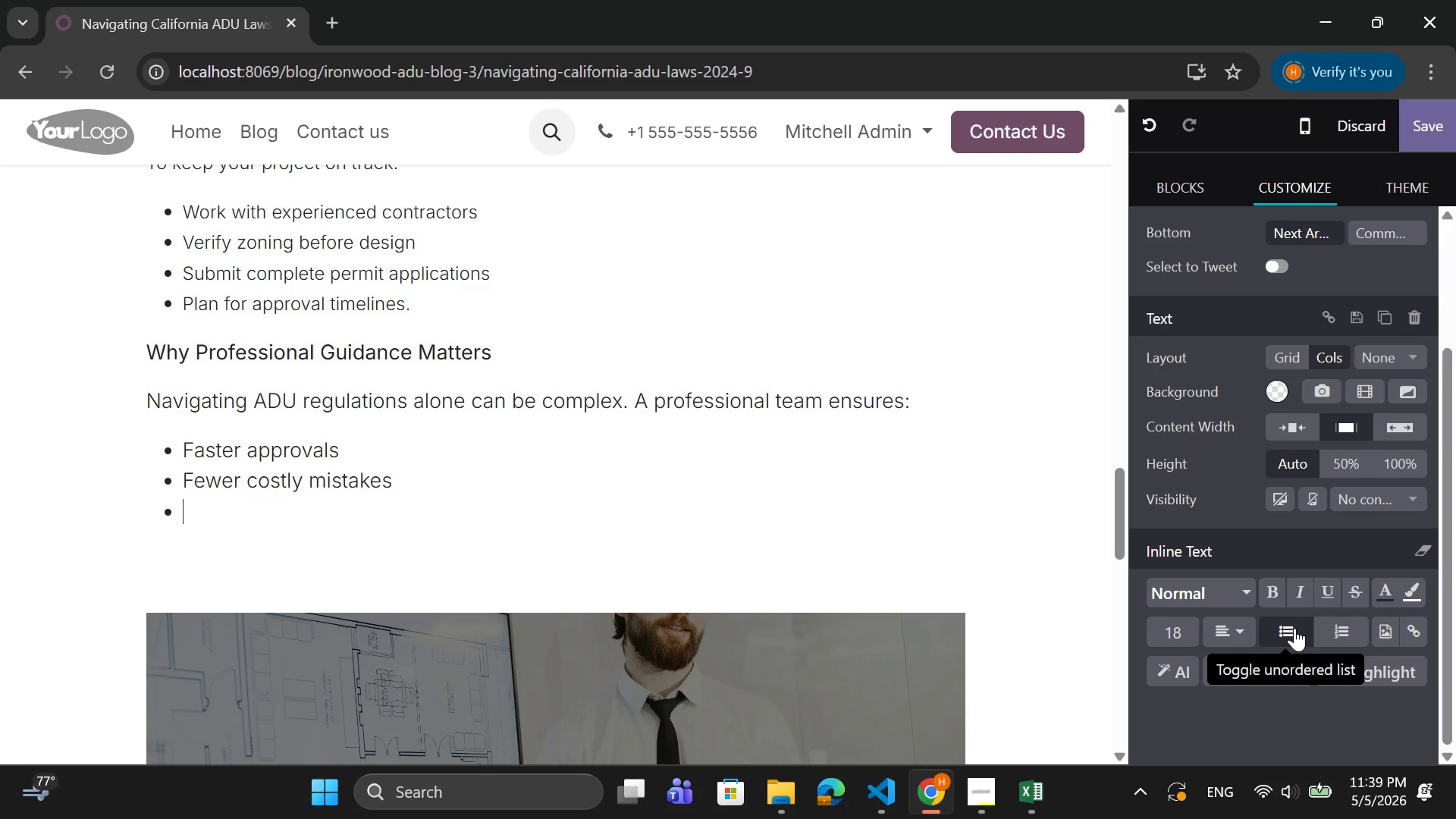 
type(Full)
 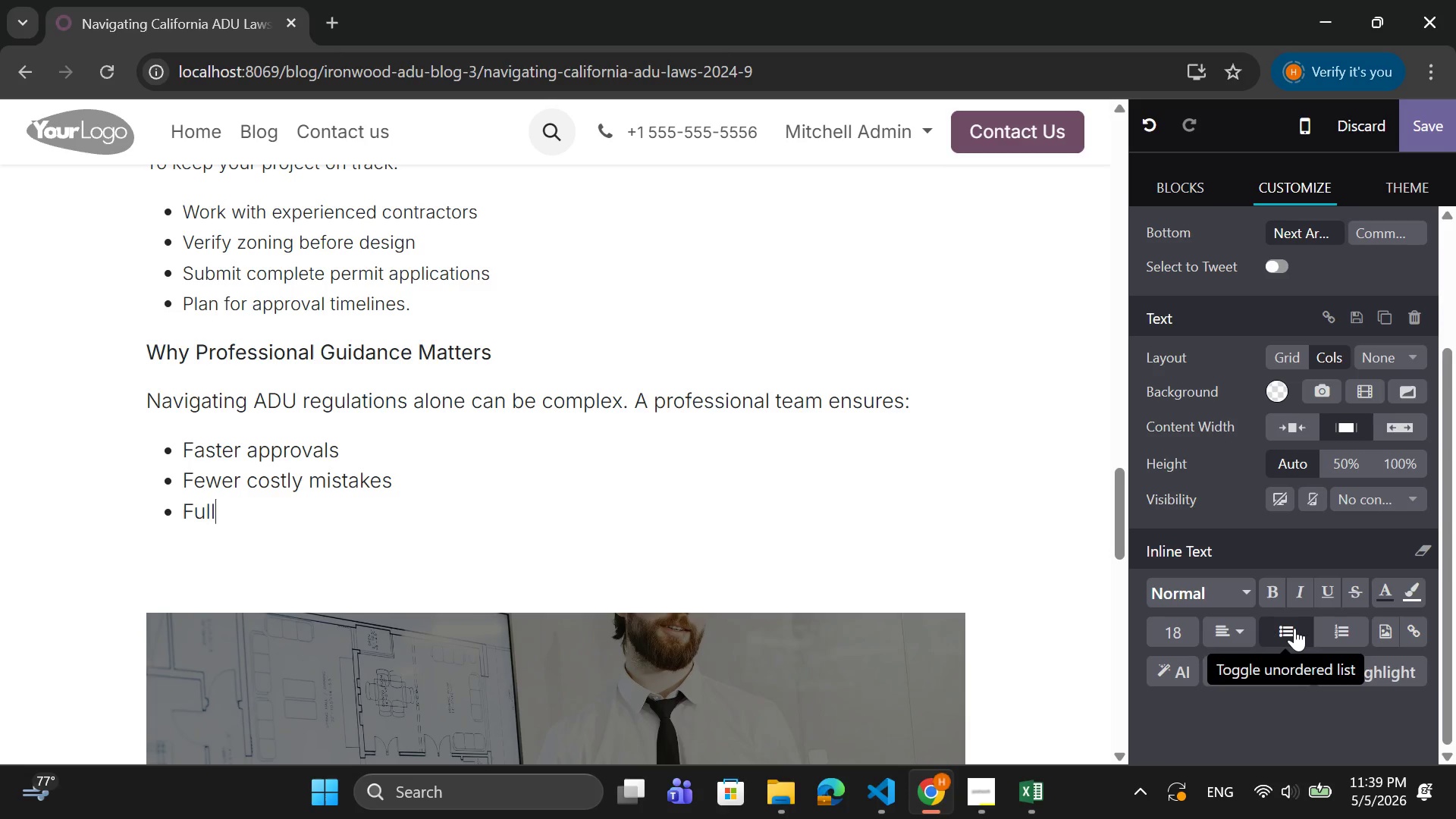 
wait(6.98)
 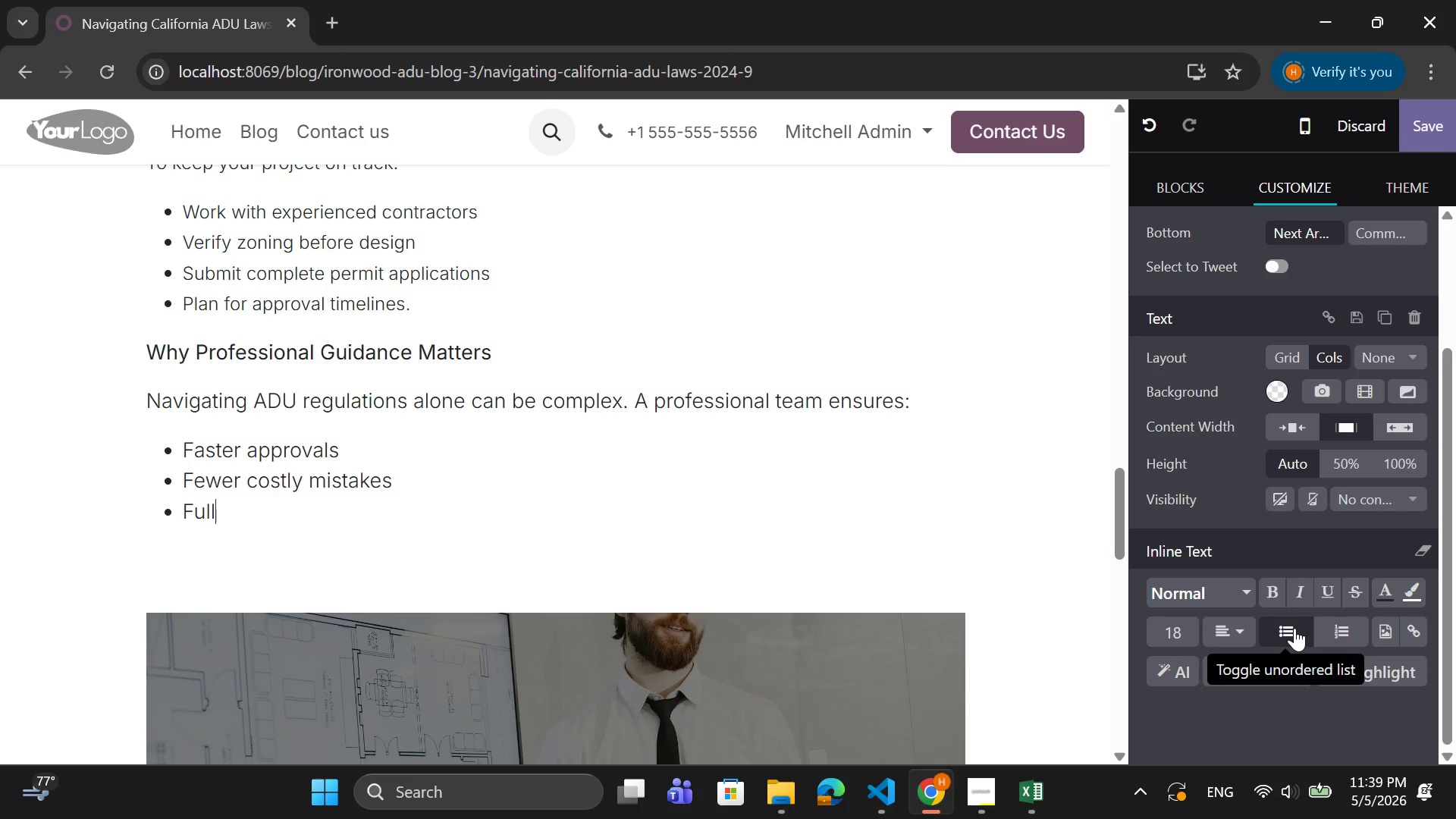 
type( complaince)
 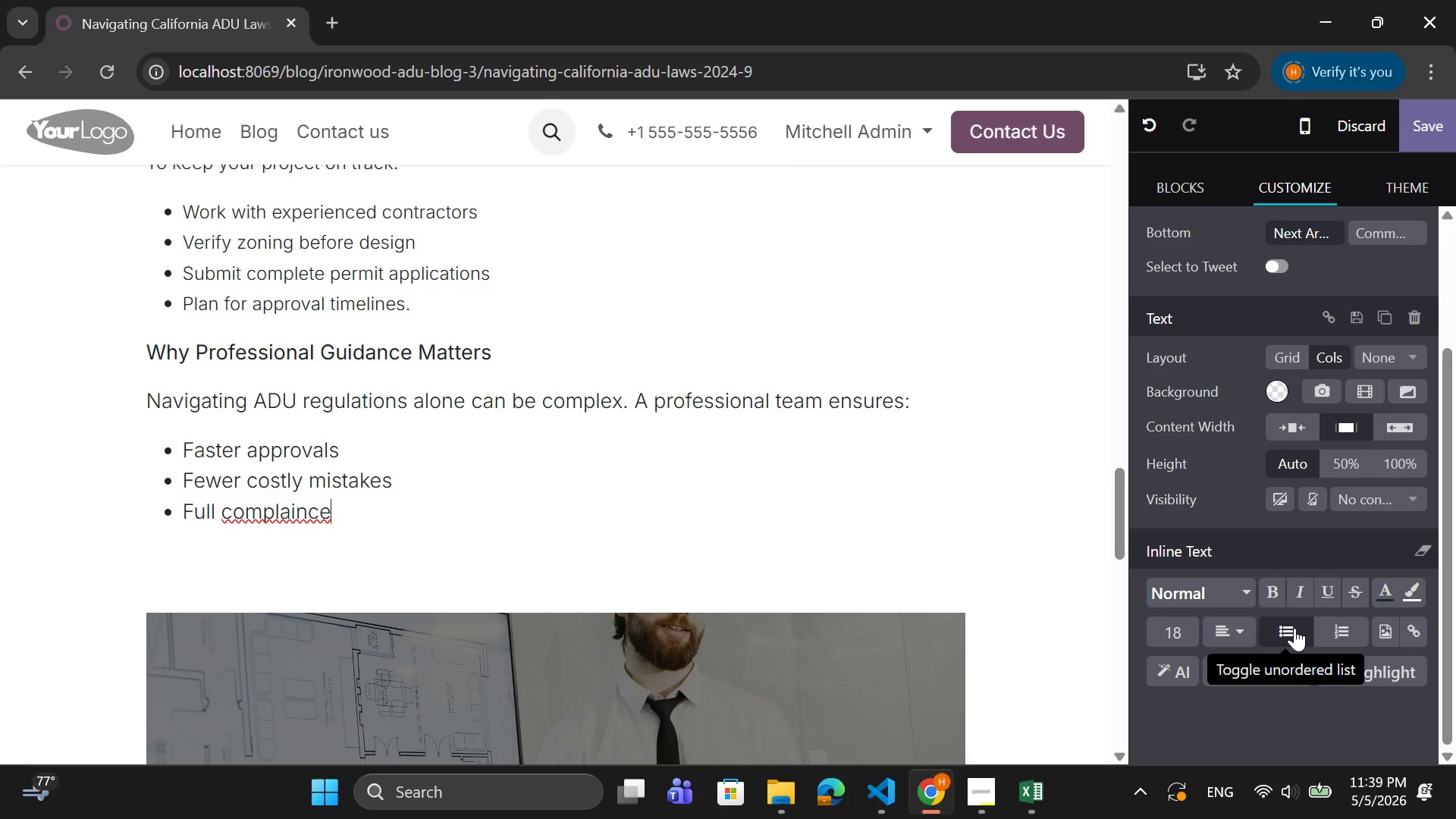 
wait(19.02)
 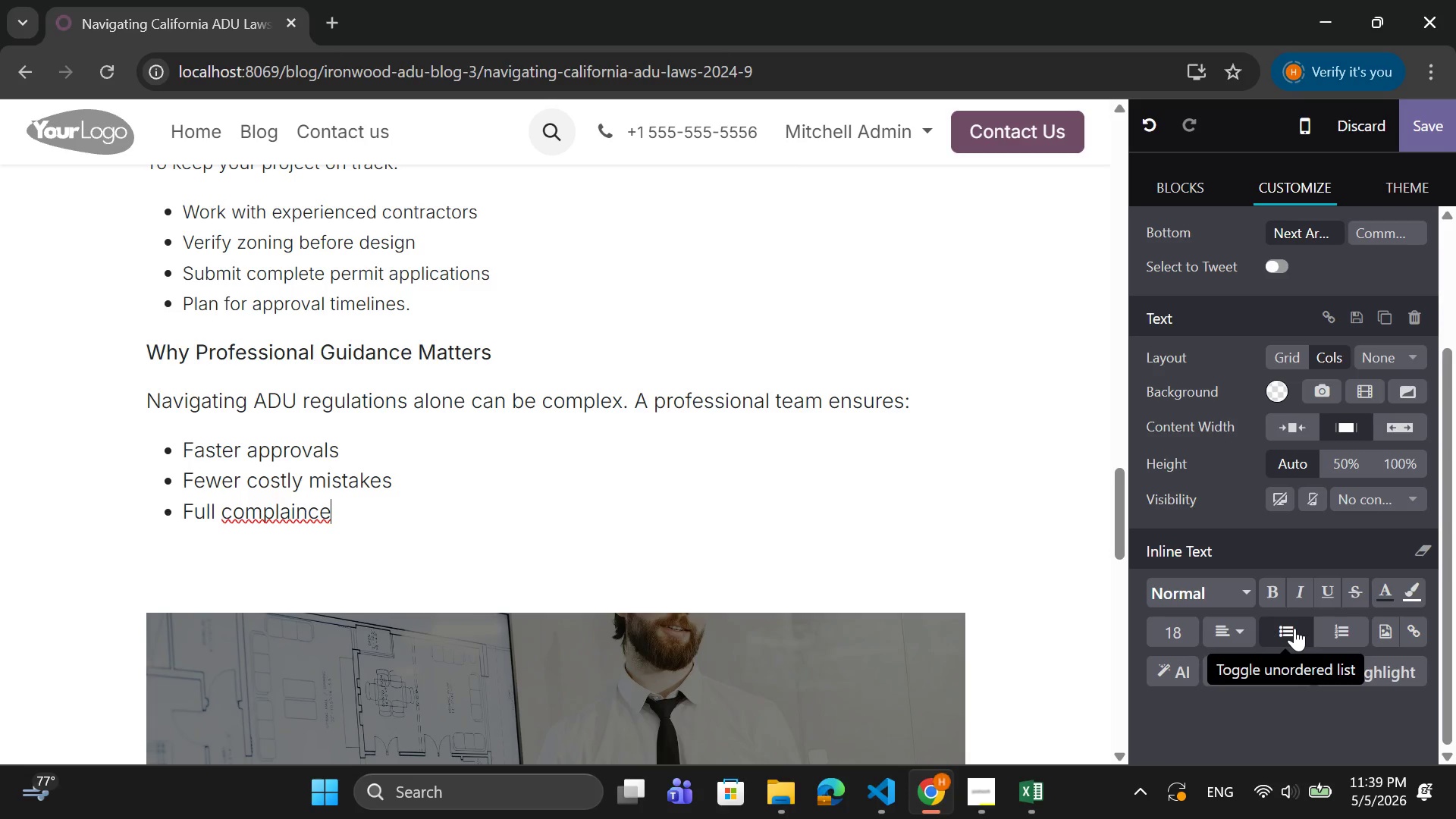 
key(ArrowLeft)
 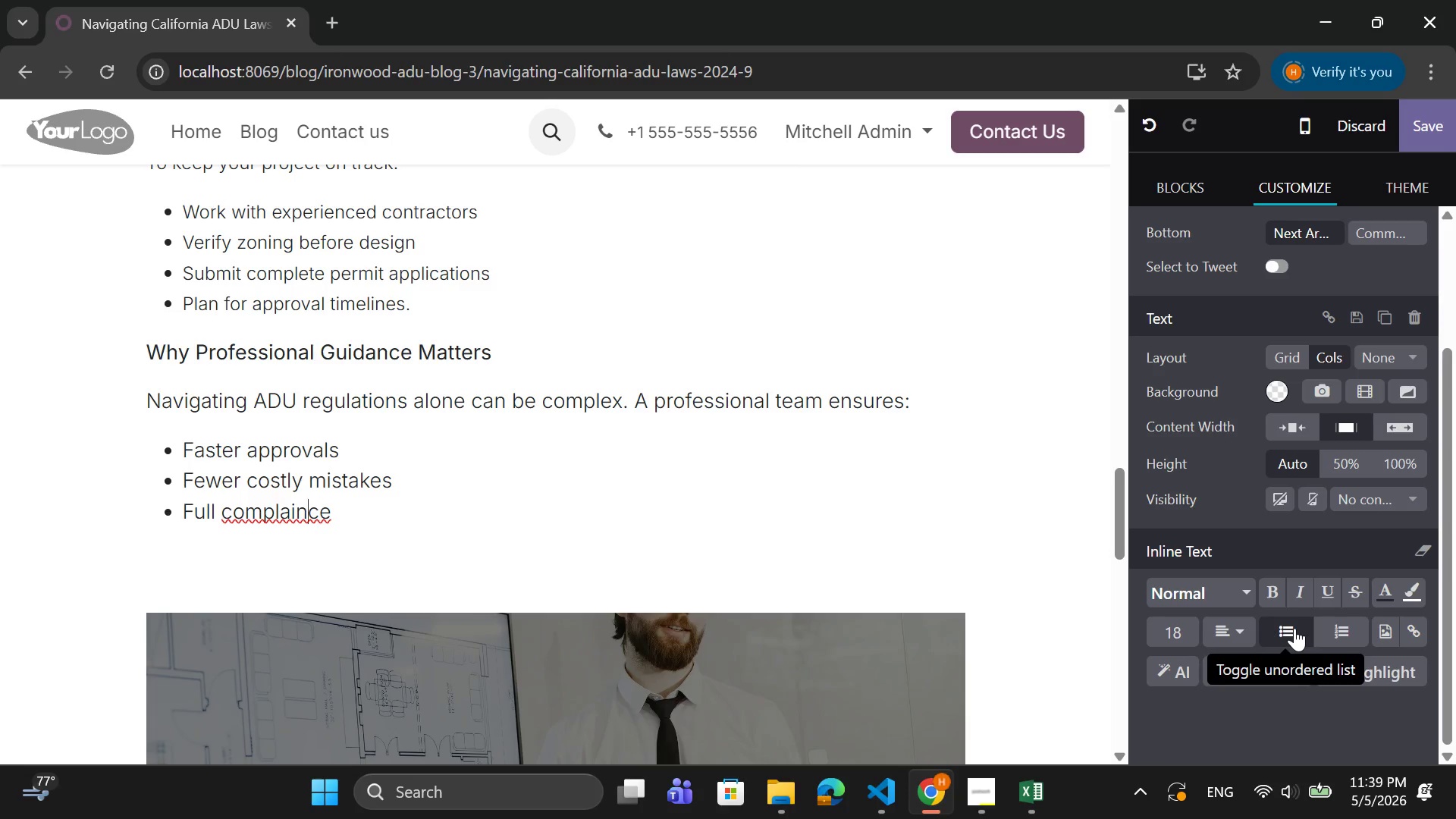 
key(ArrowLeft)
 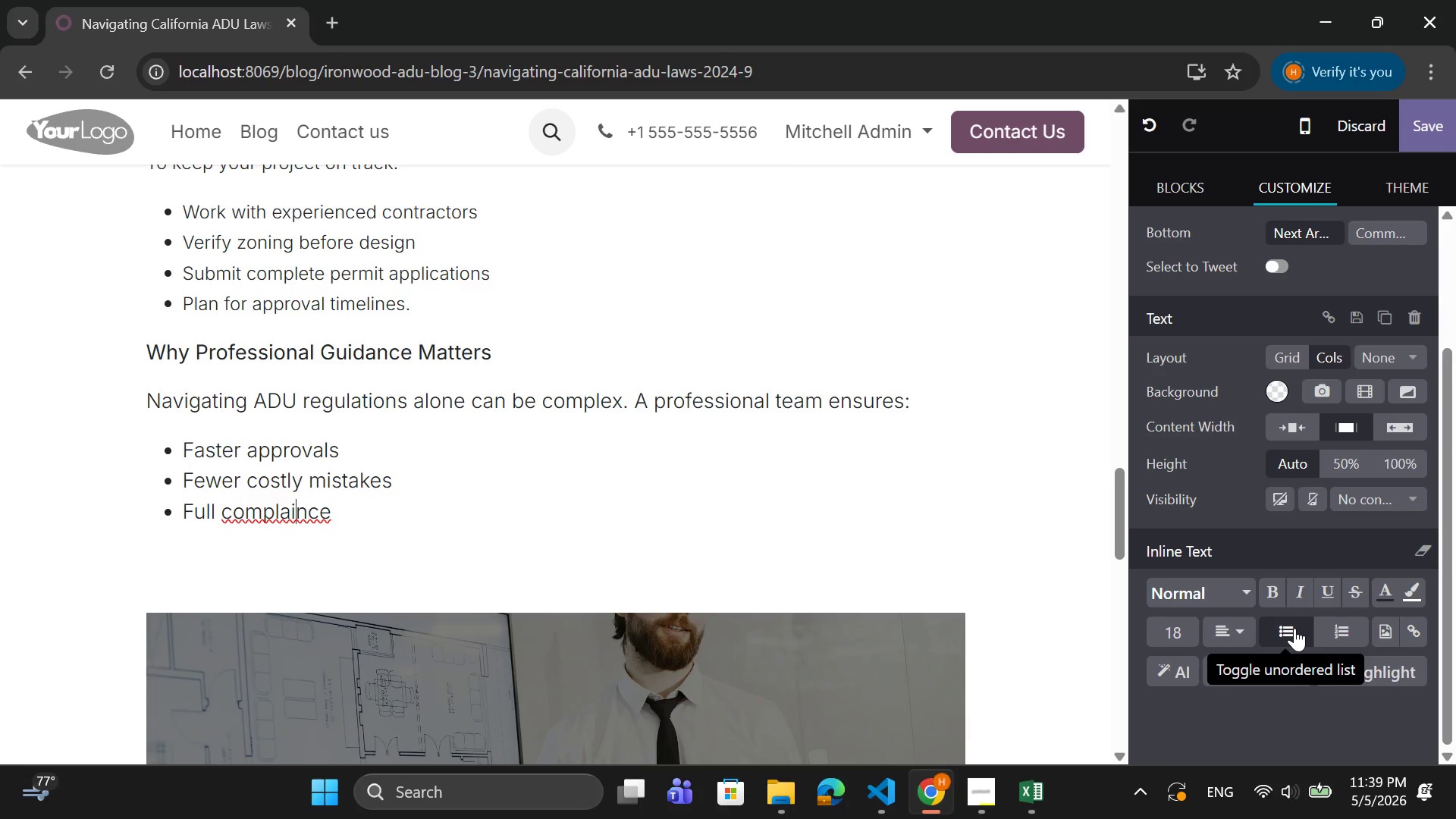 
key(ArrowLeft)
 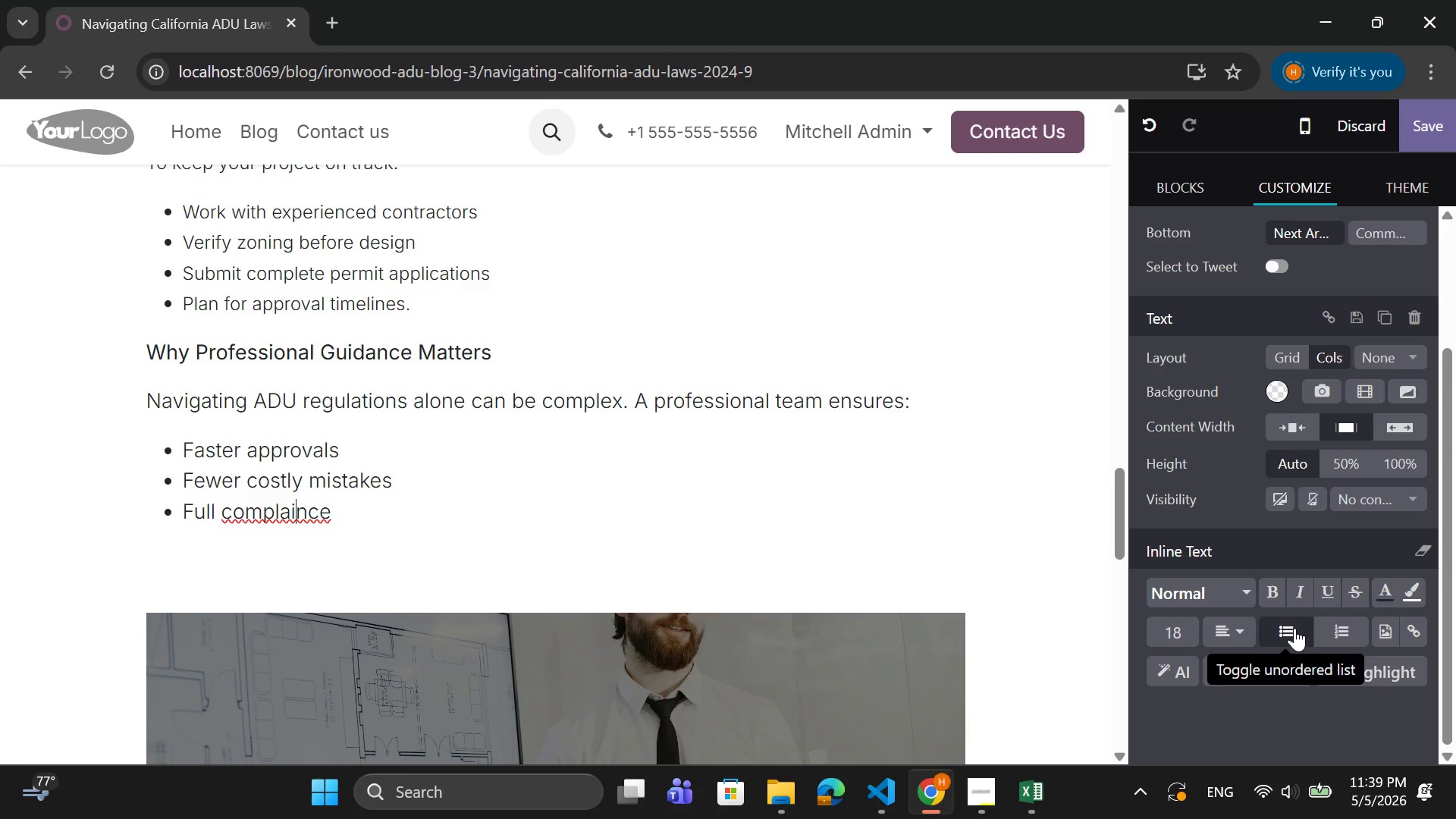 
key(Backspace)
key(Backspace)
type(ia)
 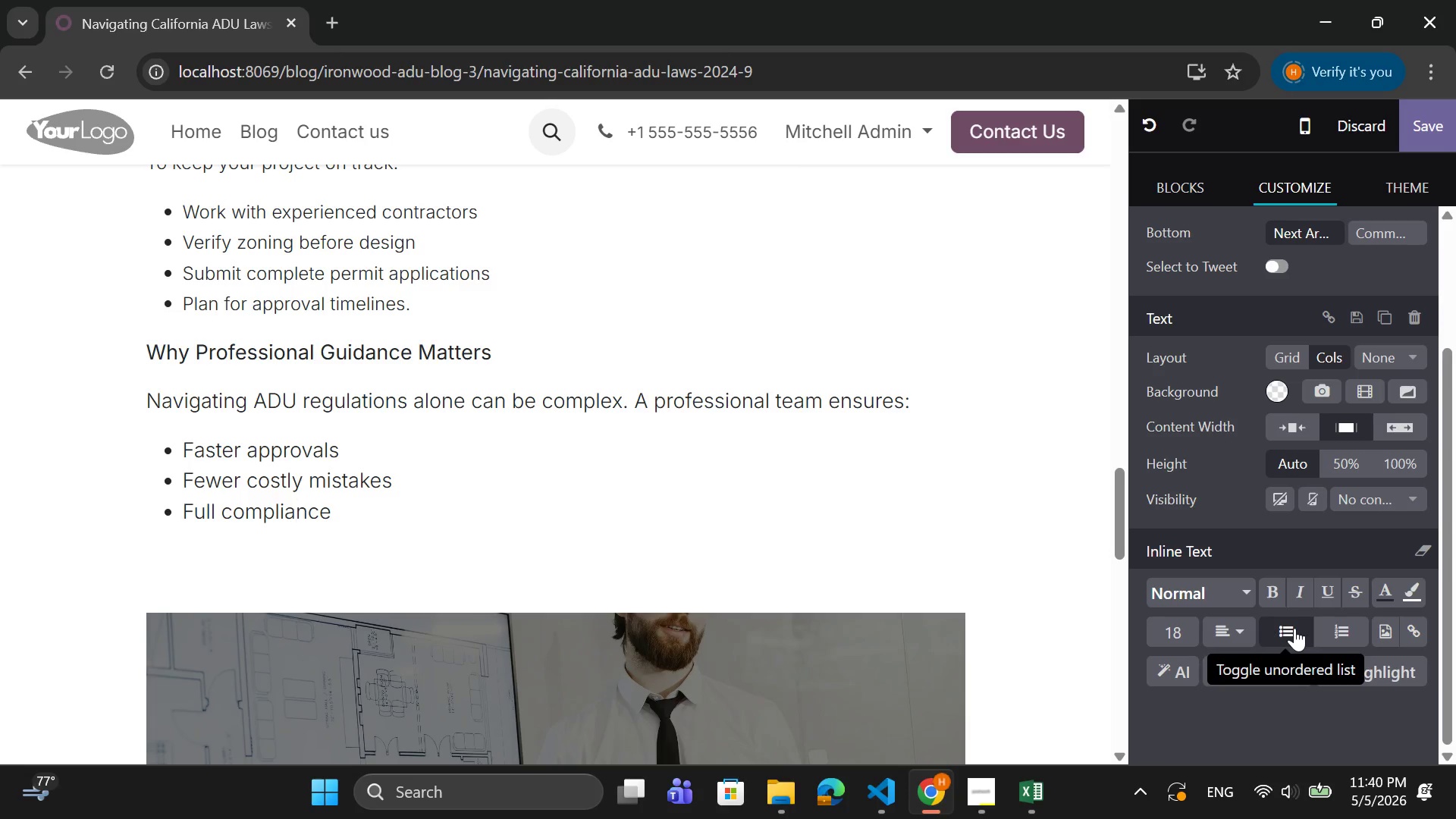 
wait(12.89)
 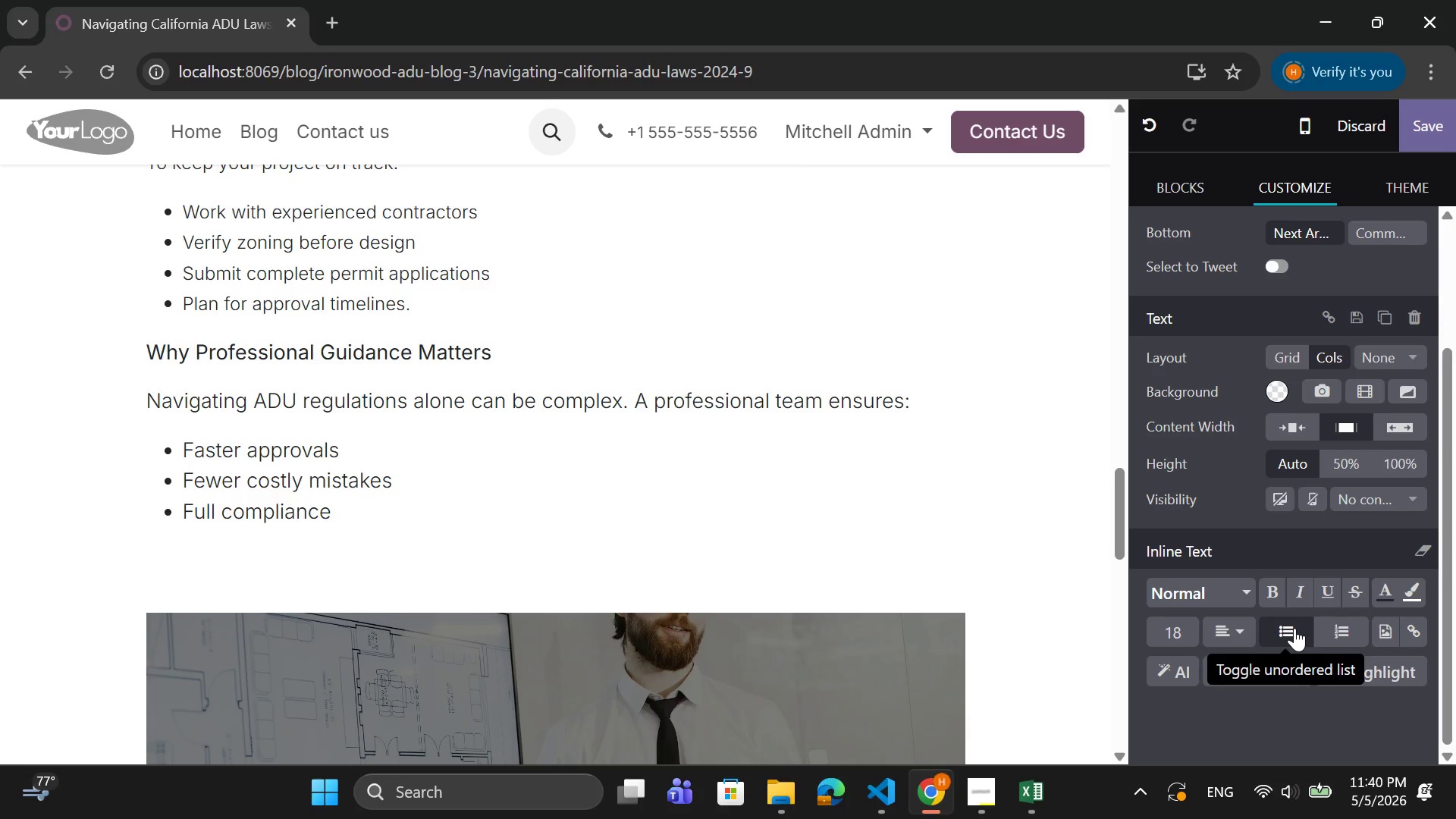 
key(ArrowRight)
 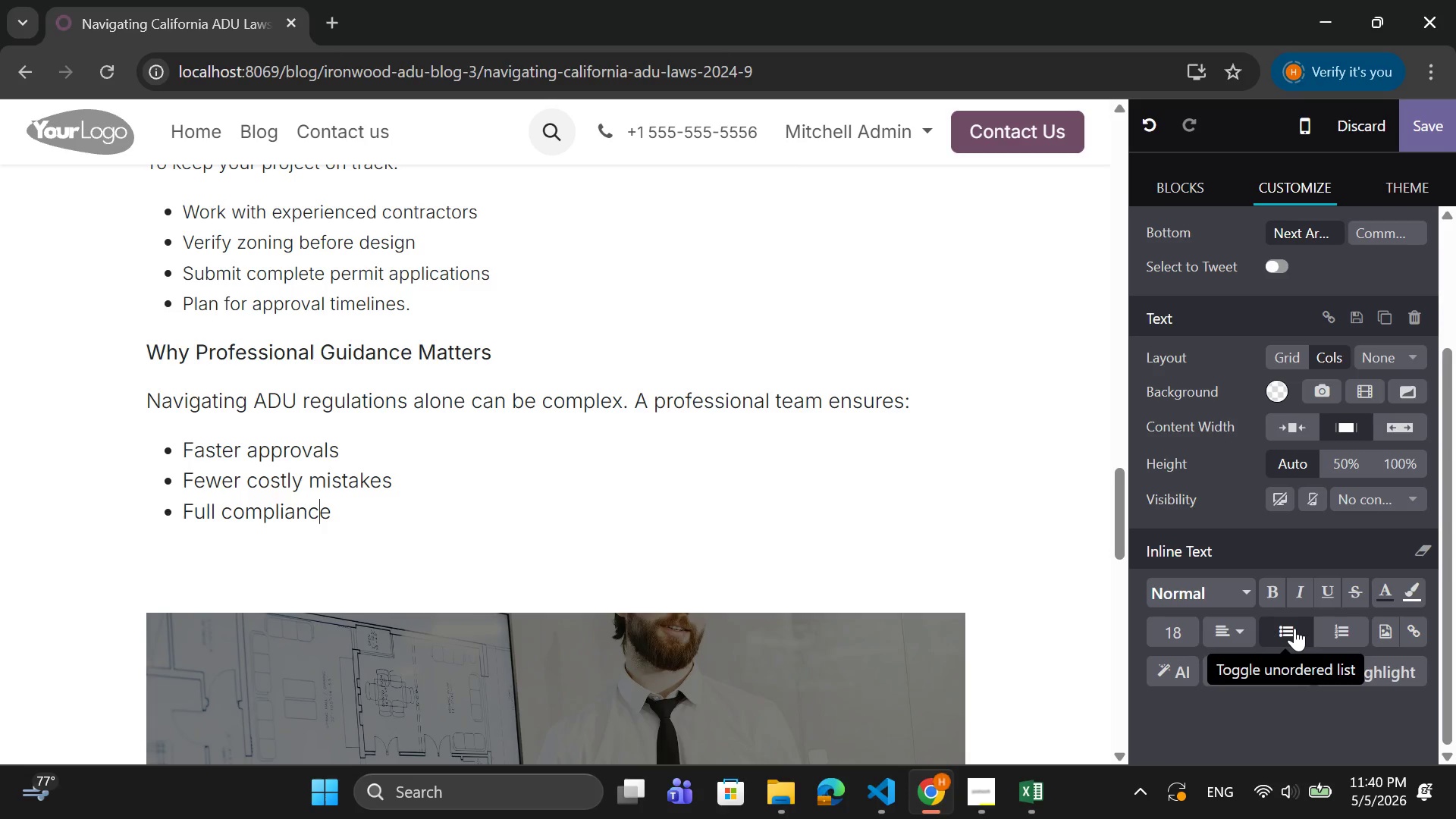 
key(ArrowRight)
 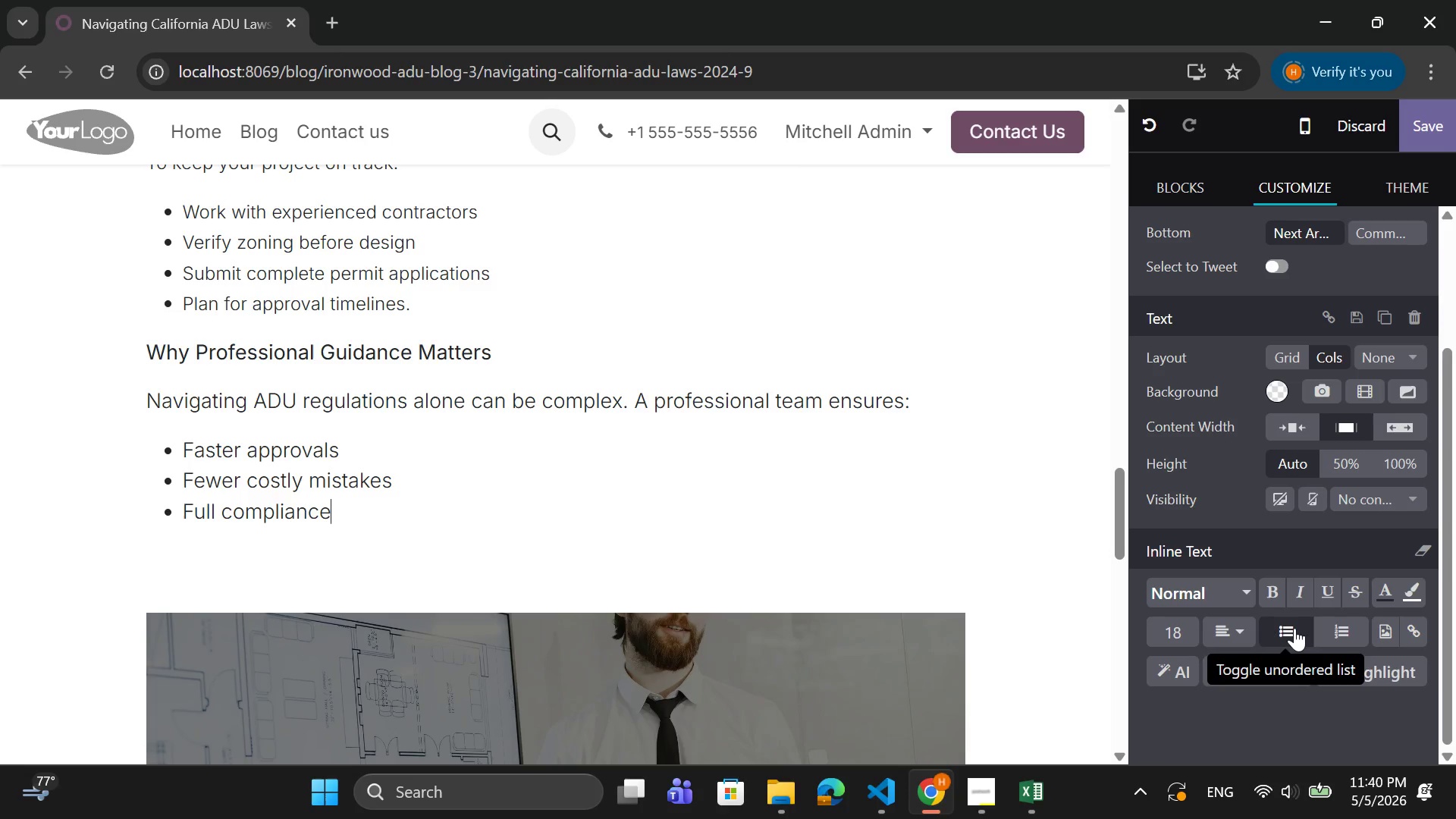 
key(ArrowRight)
 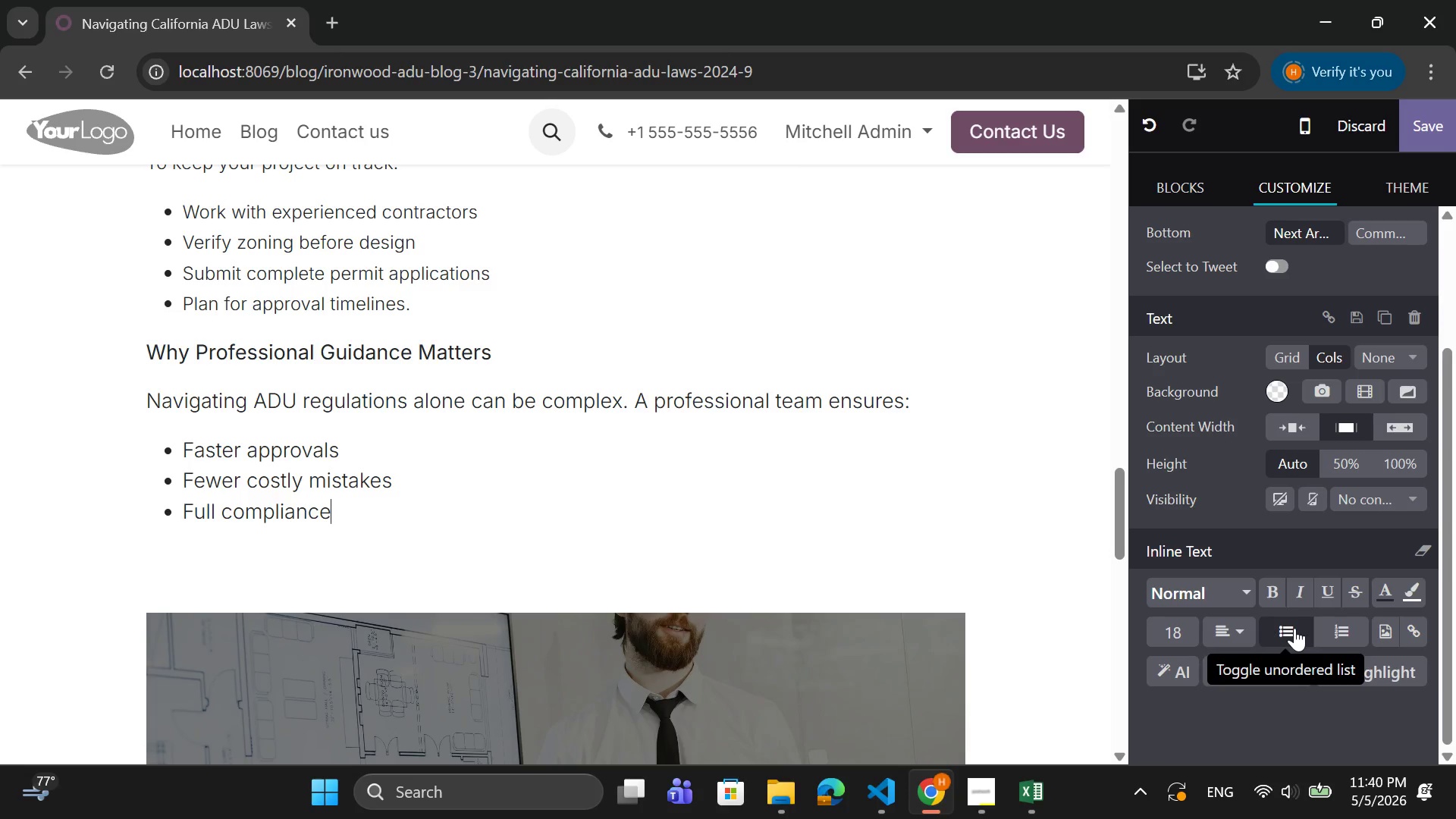 
key(ArrowRight)
 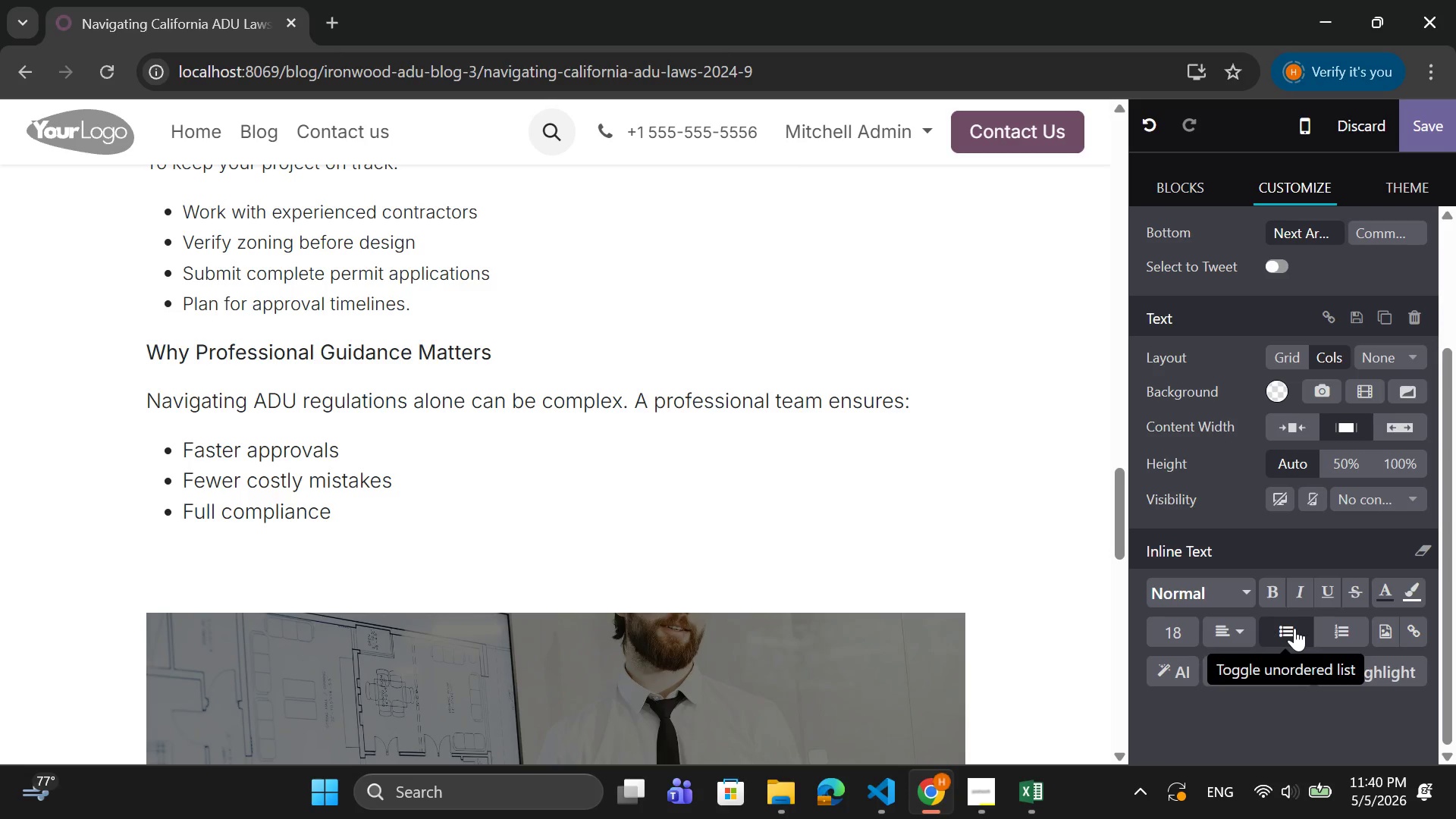 
type(with)
 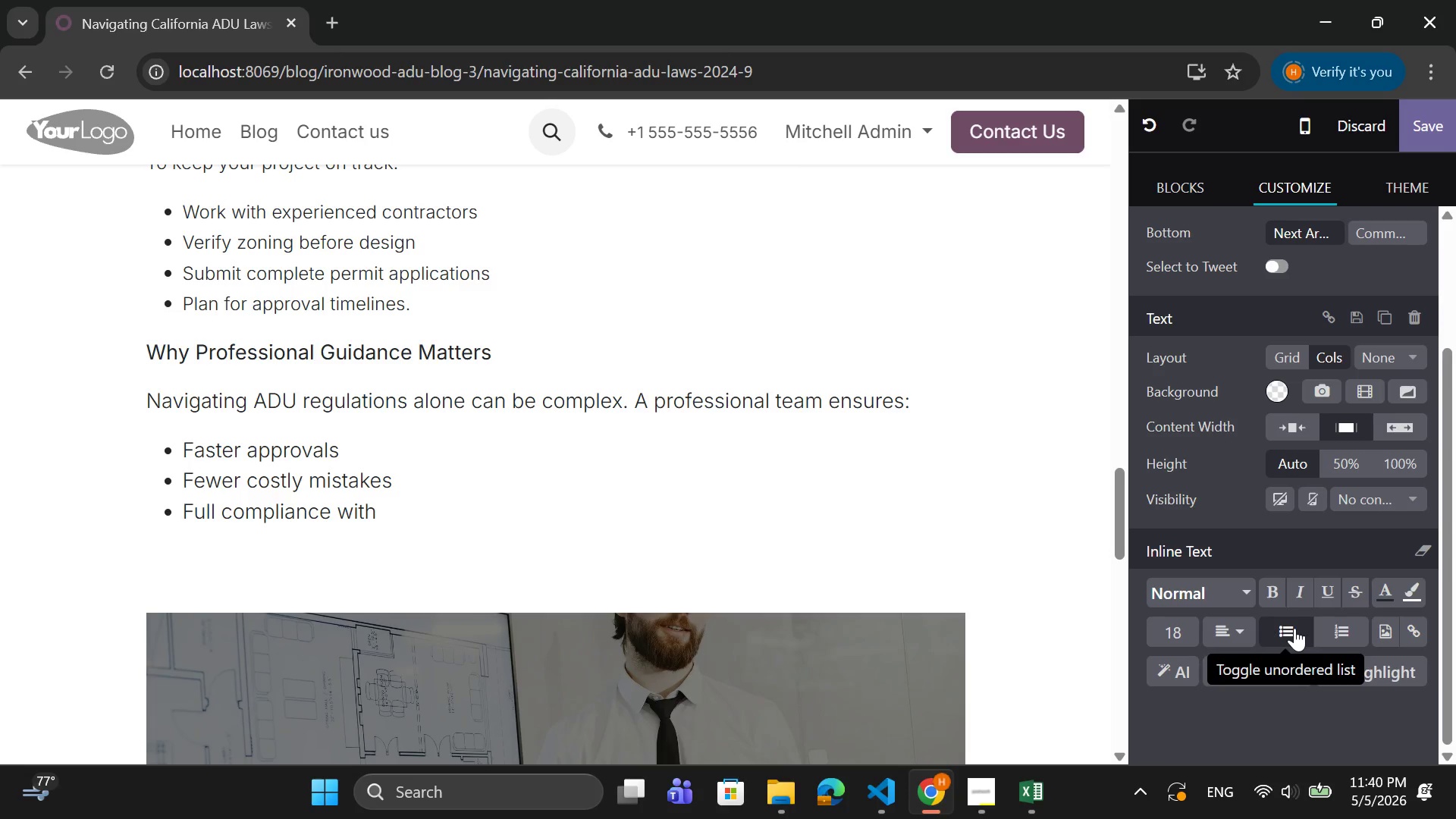 
wait(11.08)
 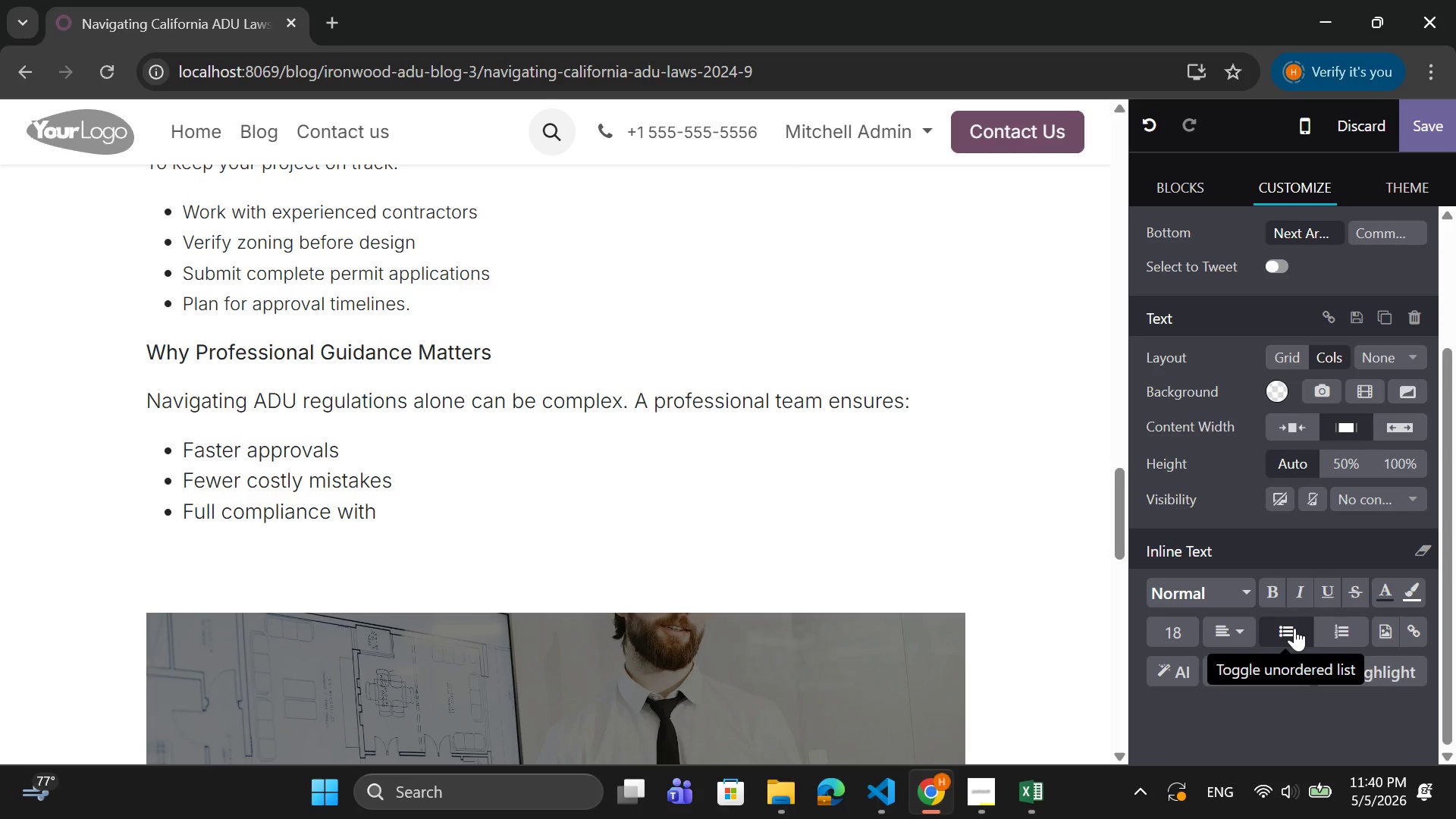 
key(Space)
 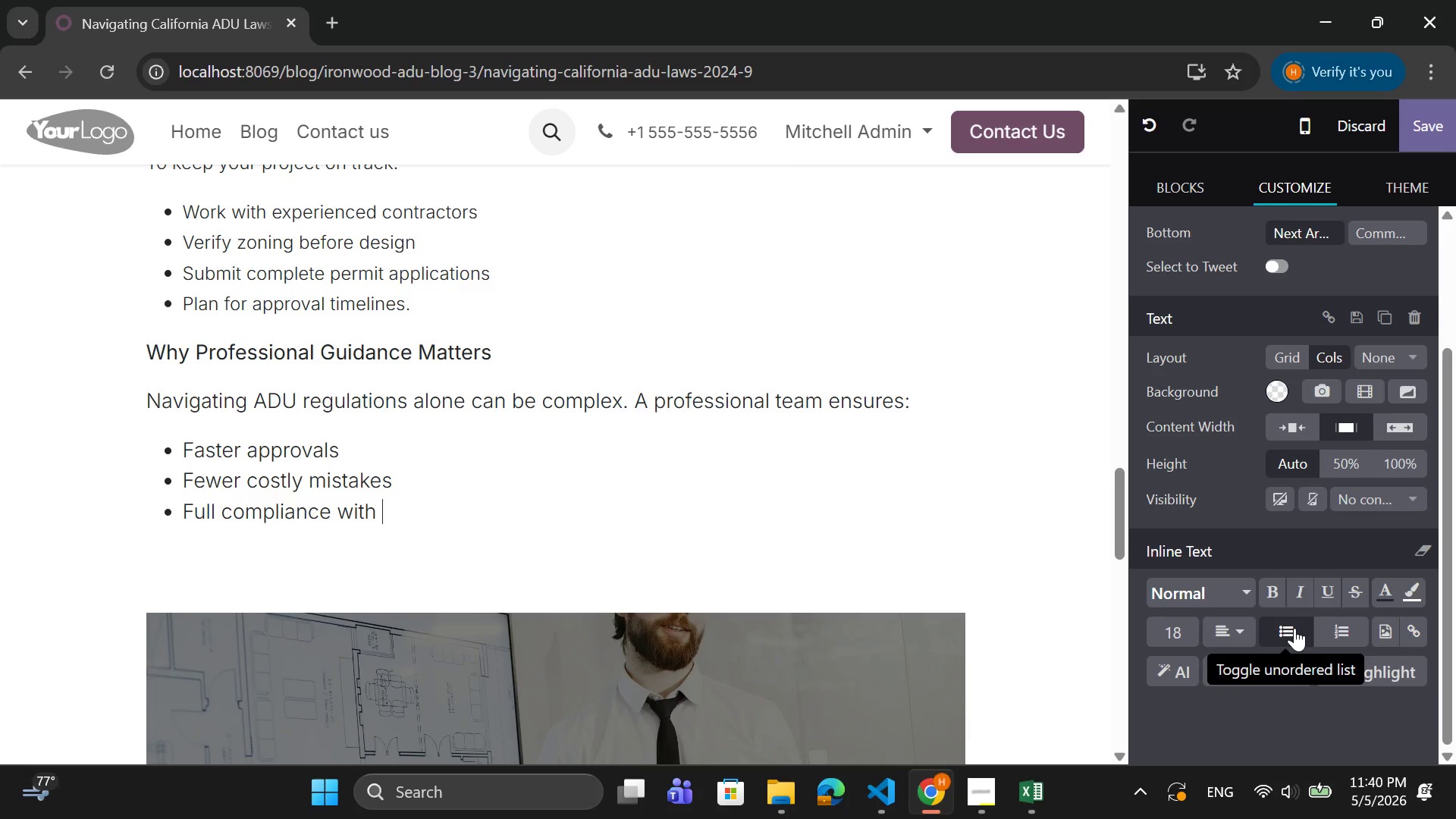 
wait(9.59)
 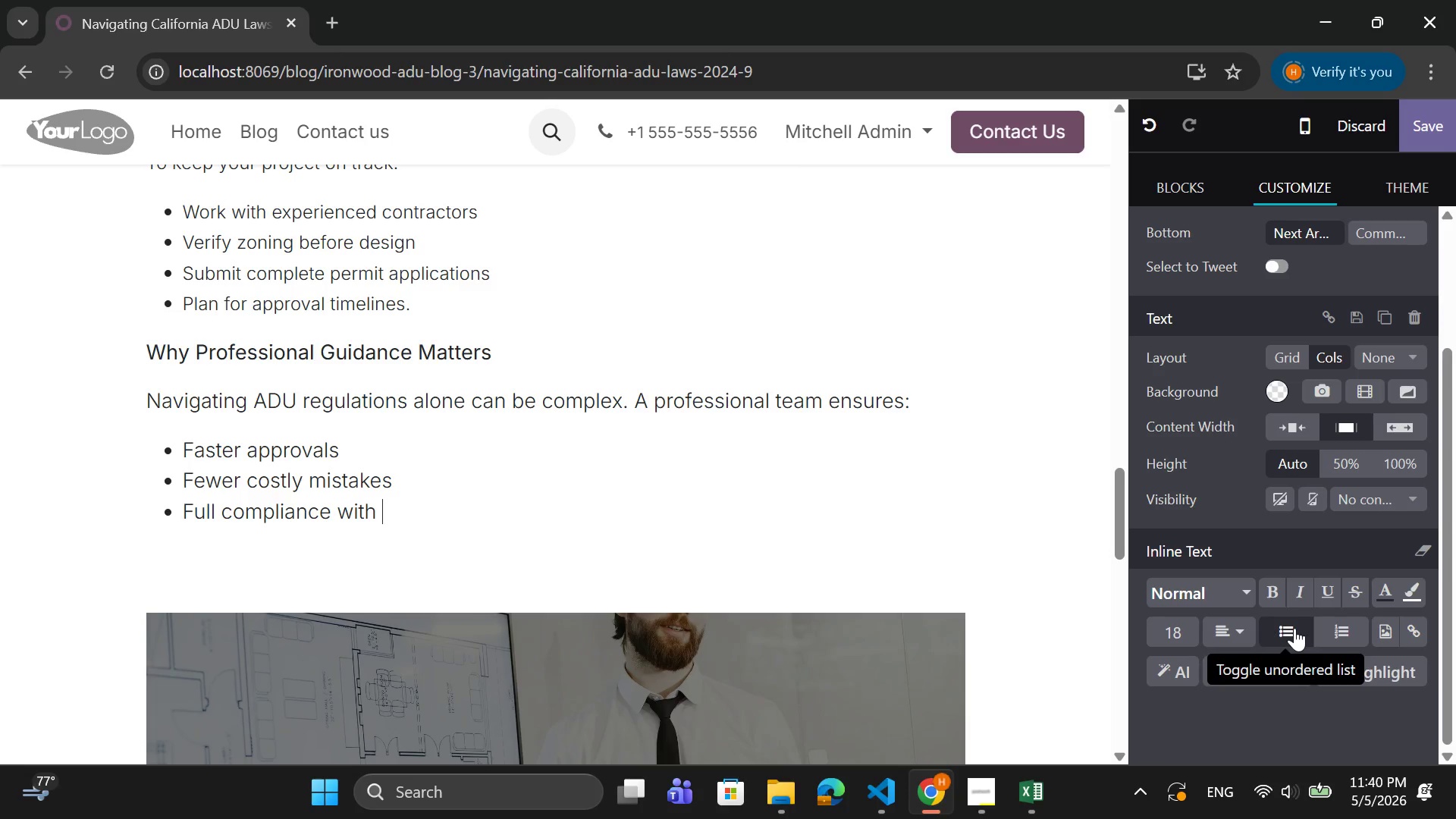 
type(local )
 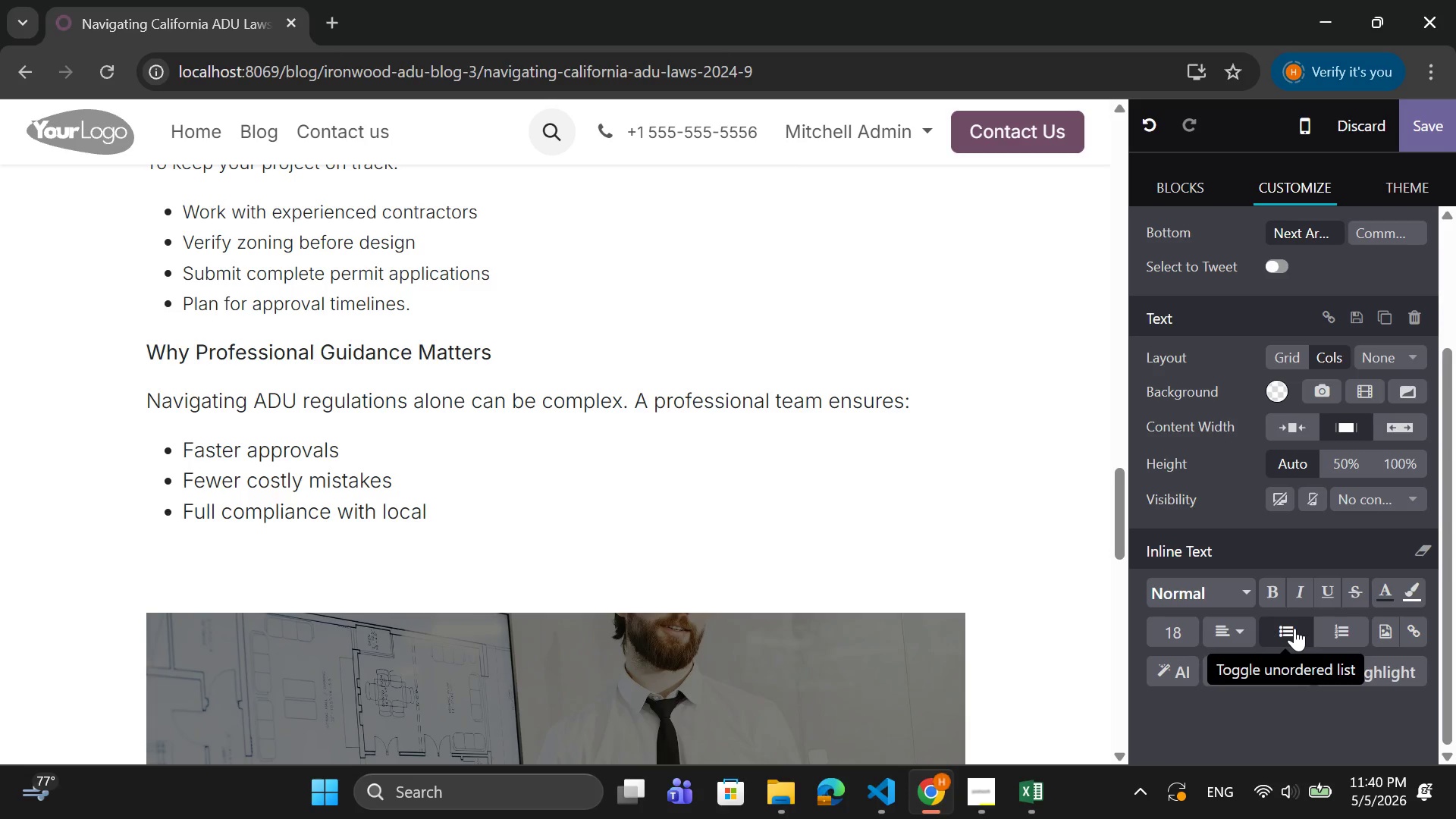 
wait(5.08)
 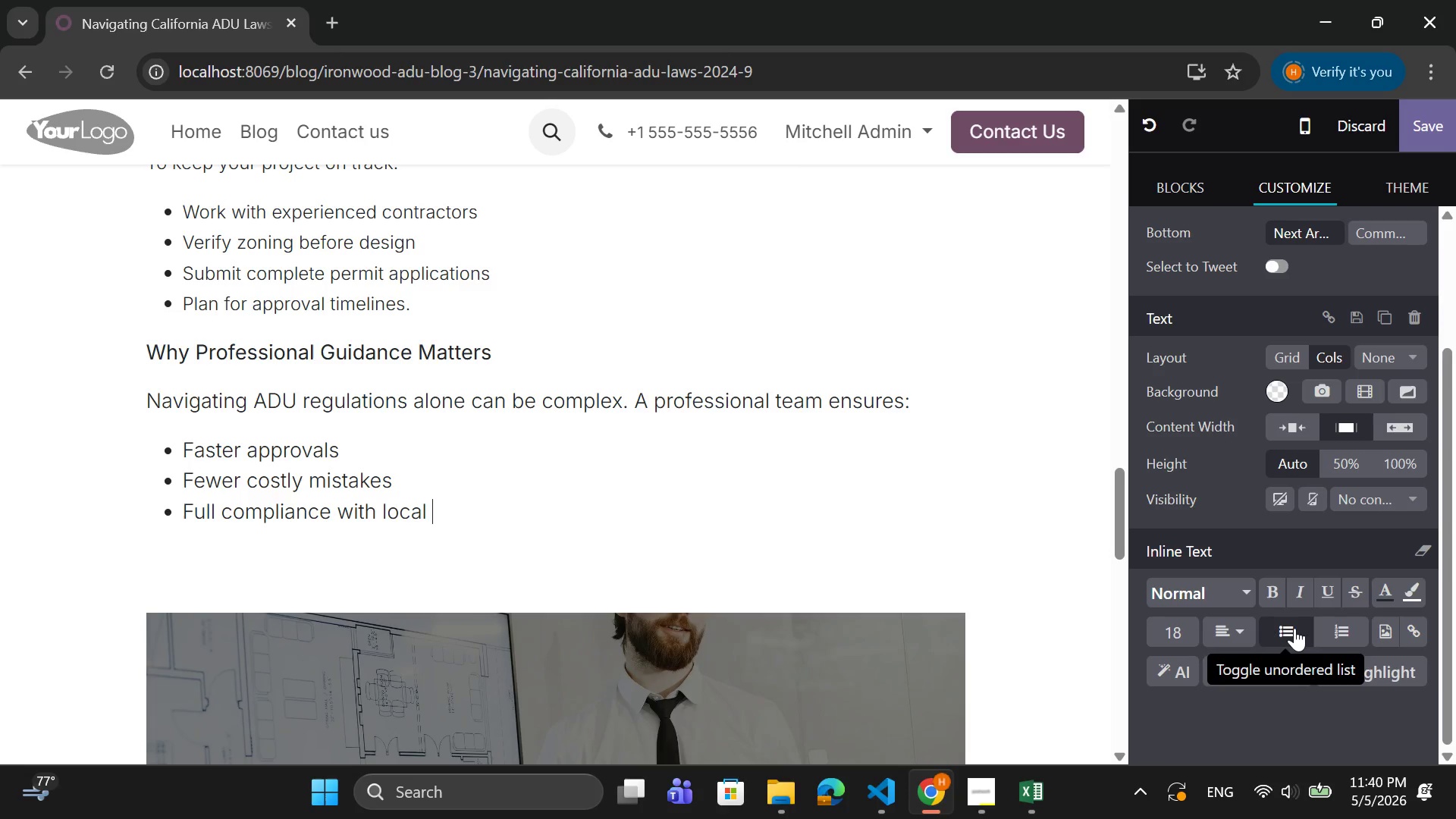 
type(laws)
 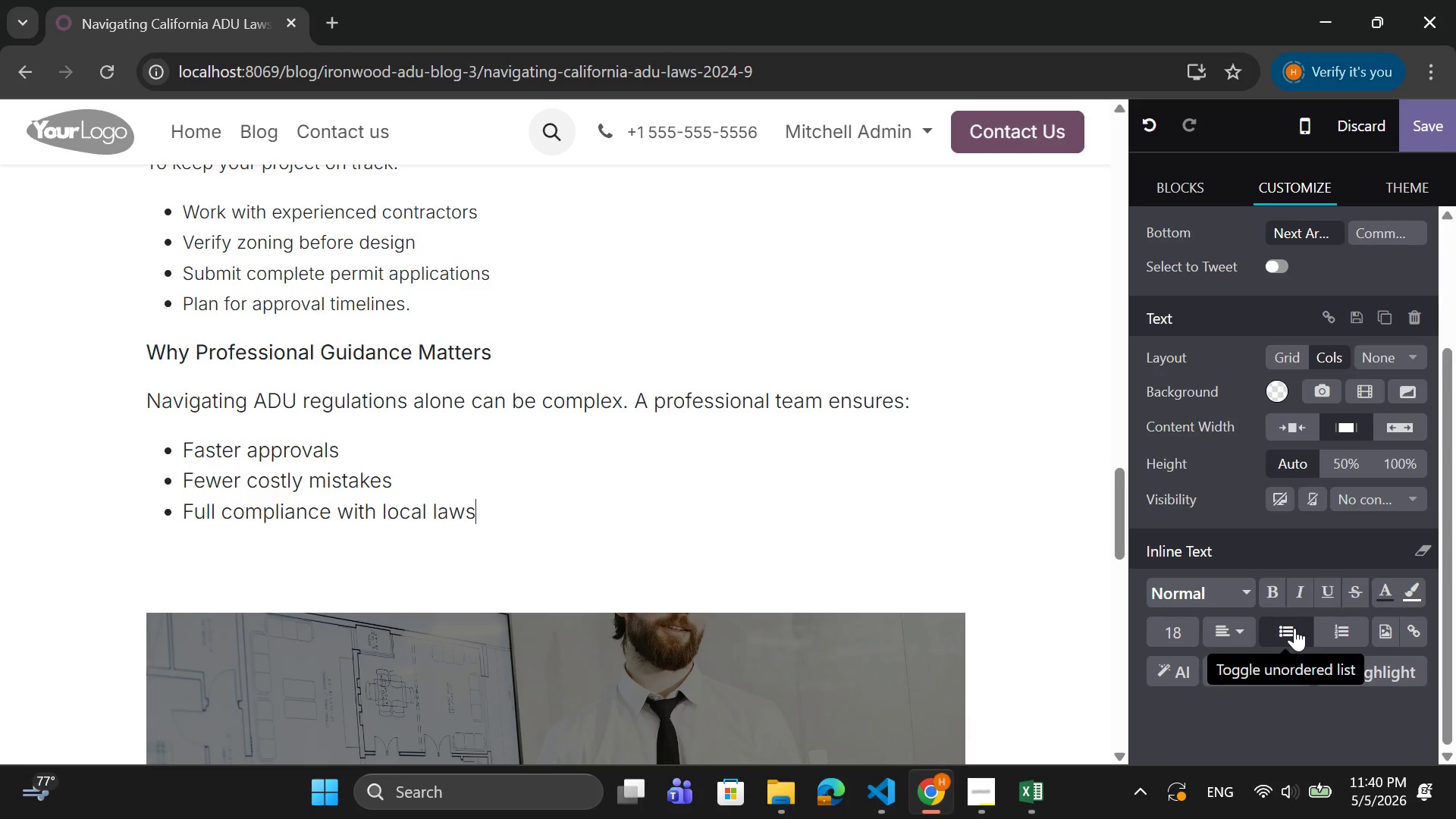 
wait(5.59)
 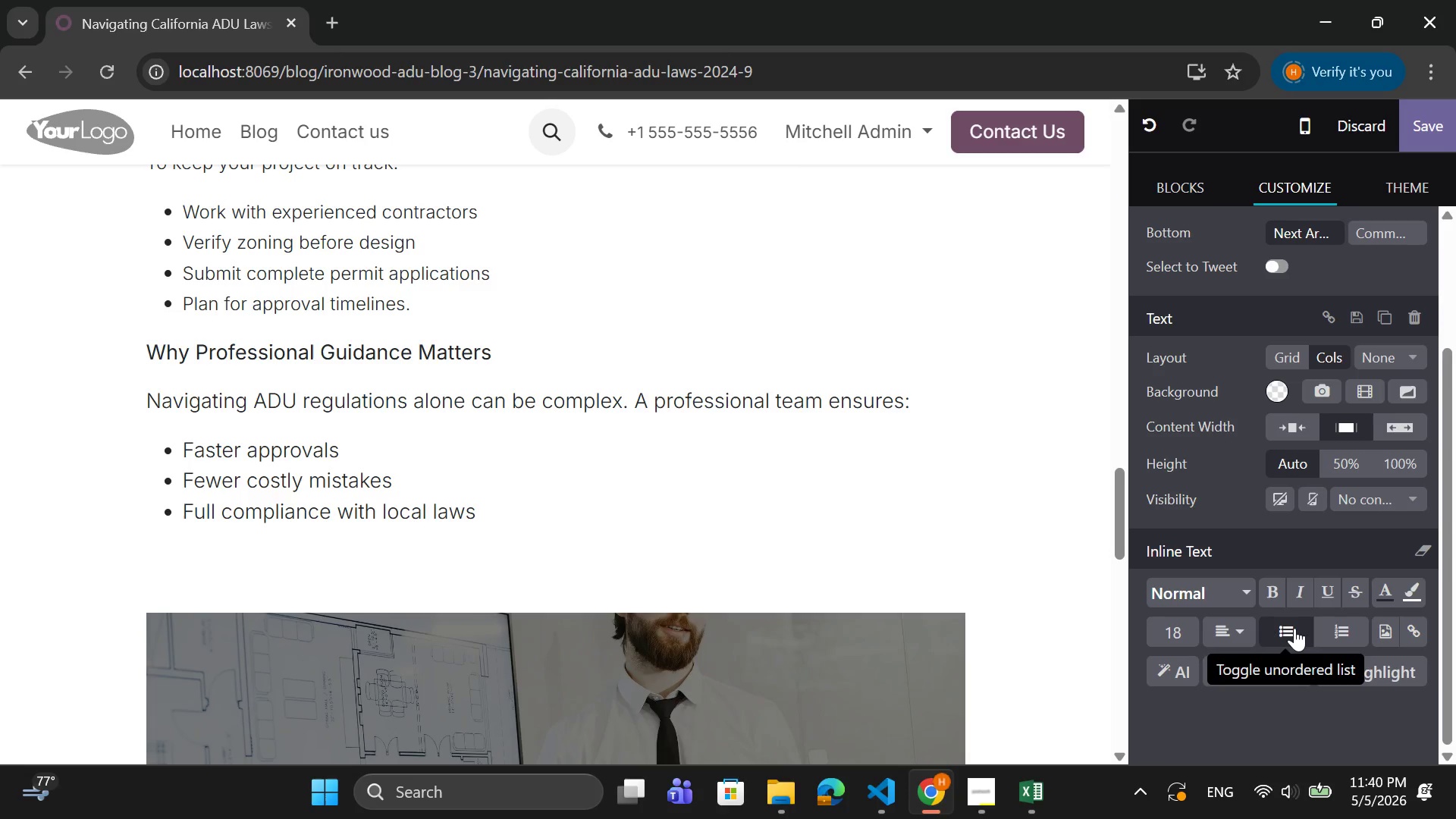 
key(ArrowDown)
 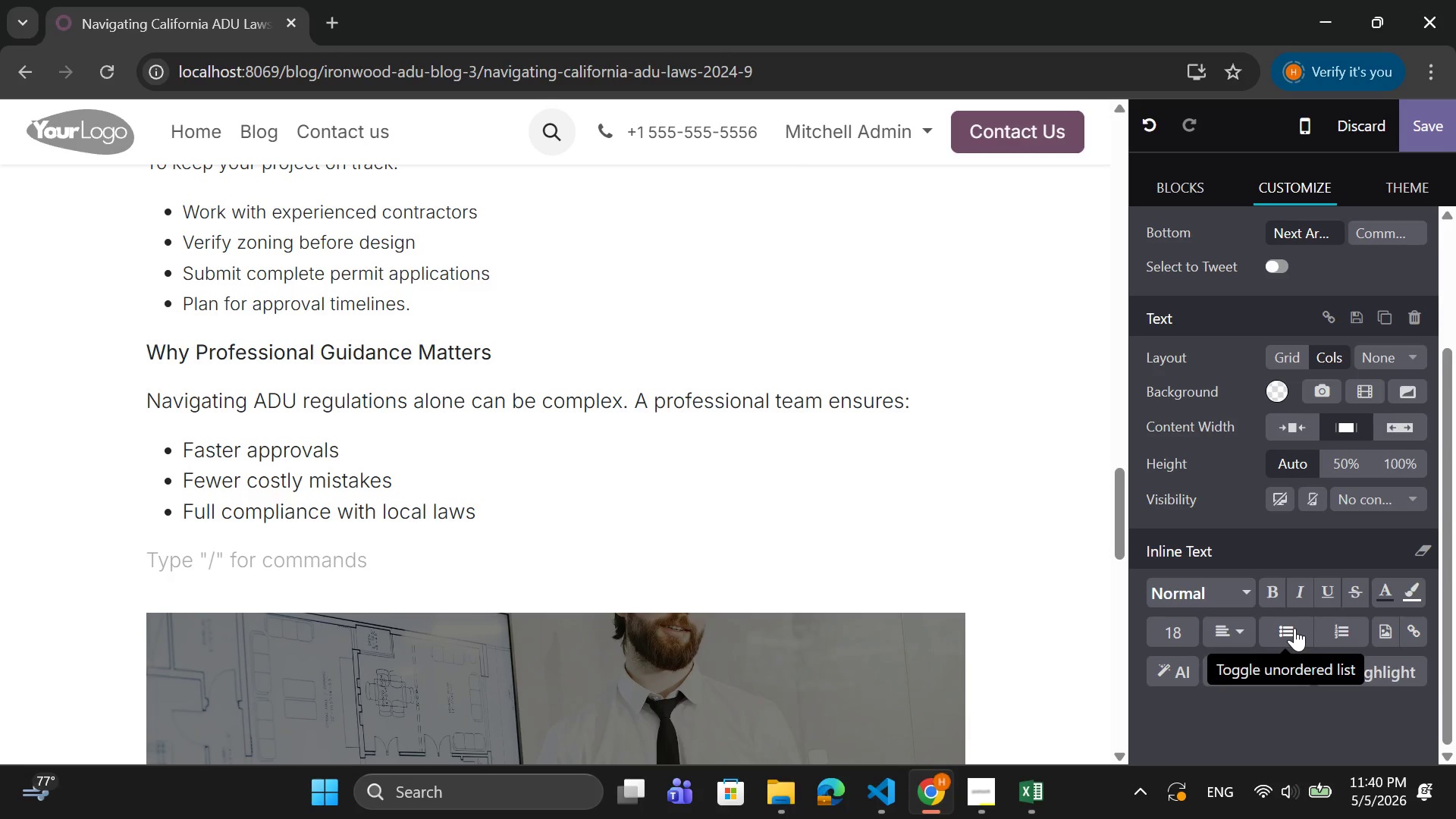 
key(Backspace)
 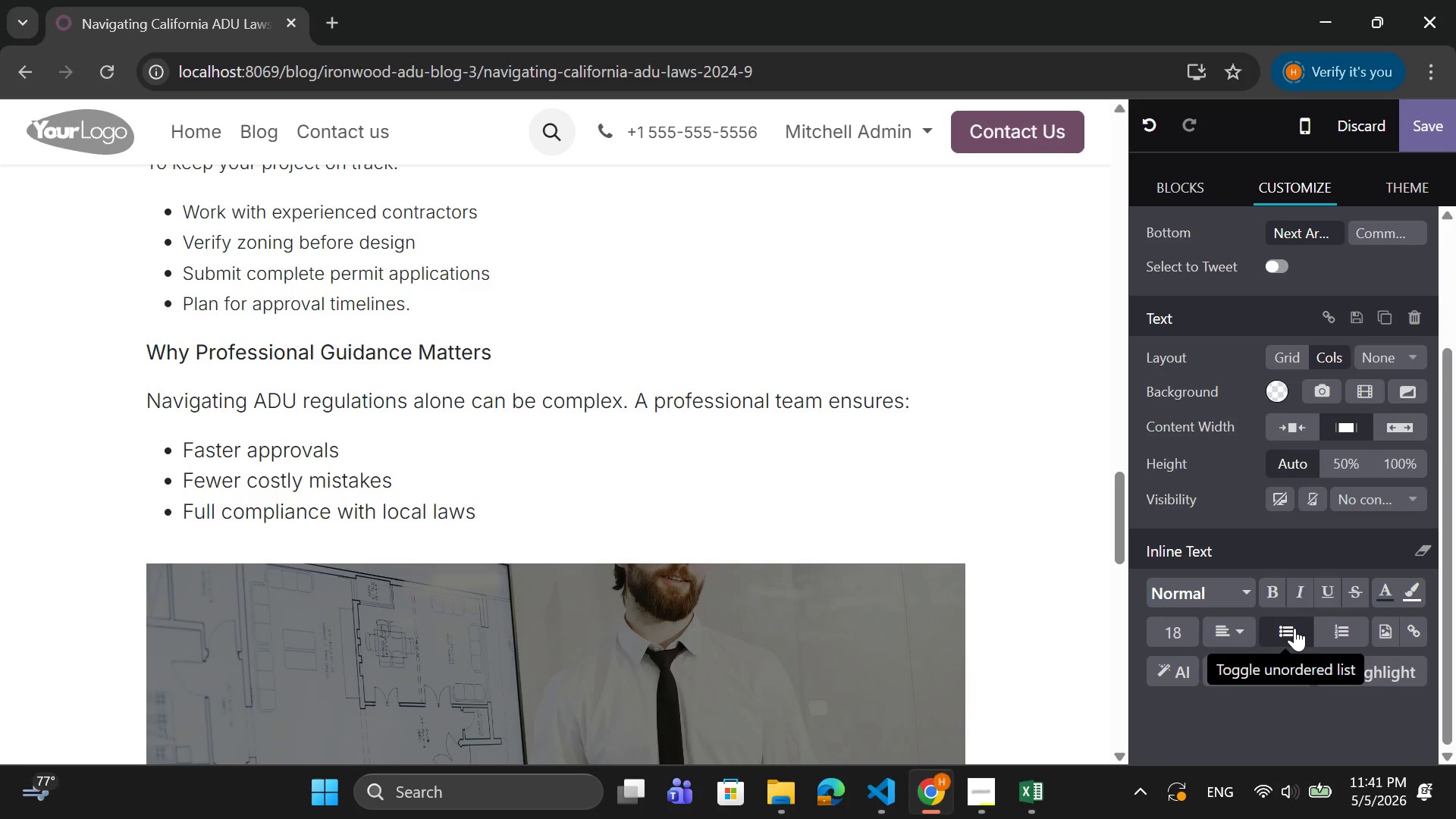 
wait(22.8)
 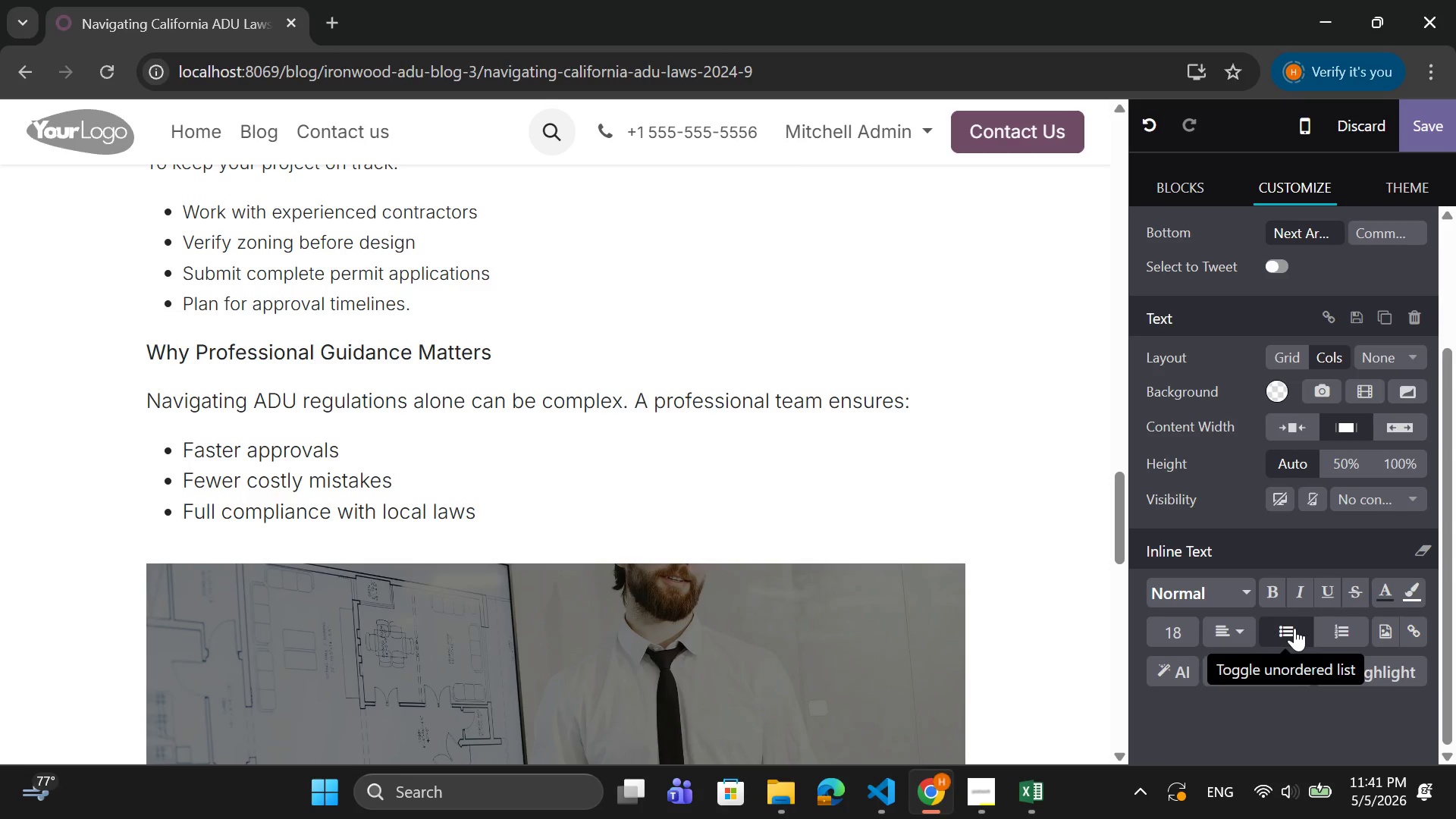 
key(ArrowUp)
 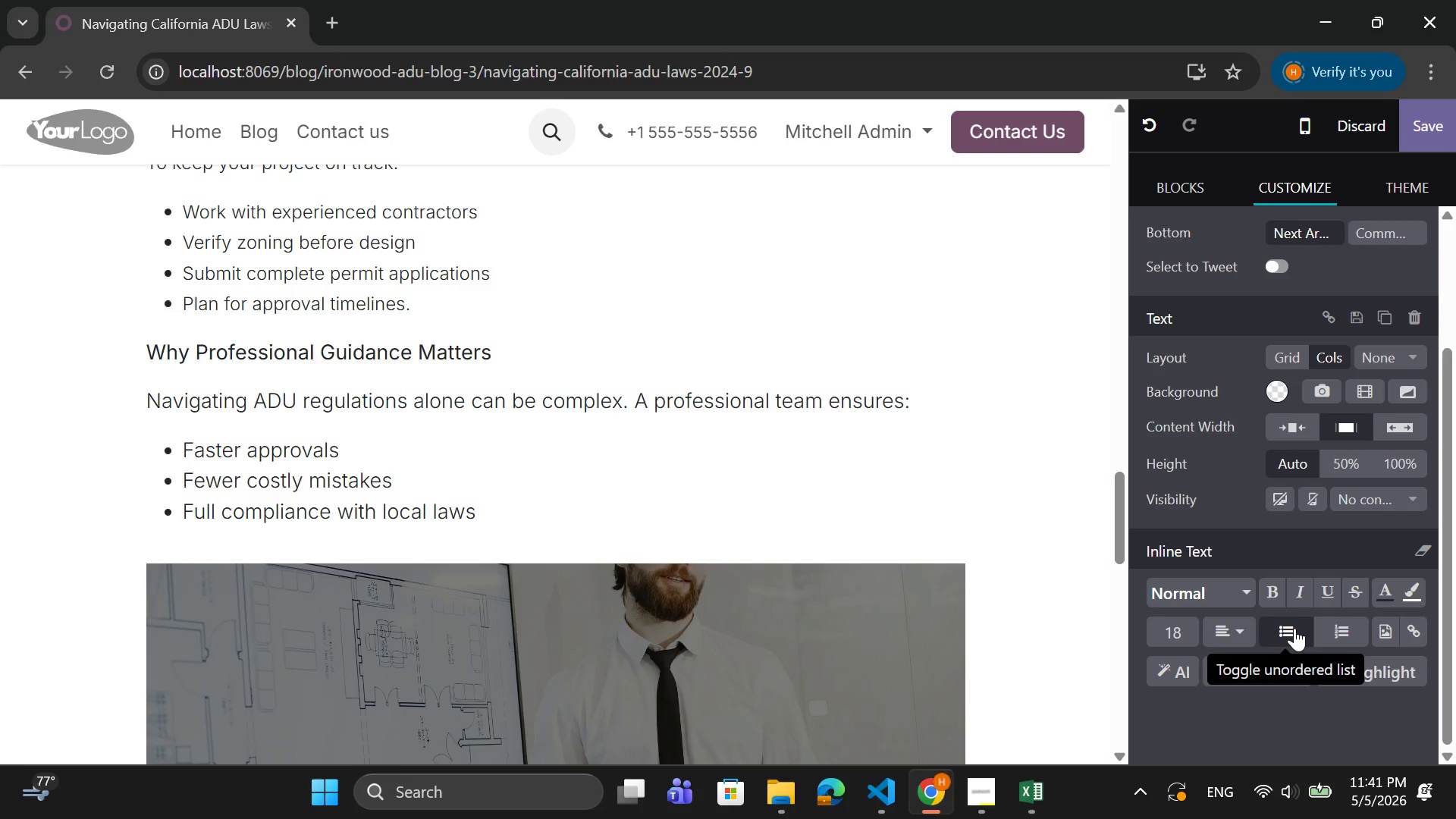 
wait(8.81)
 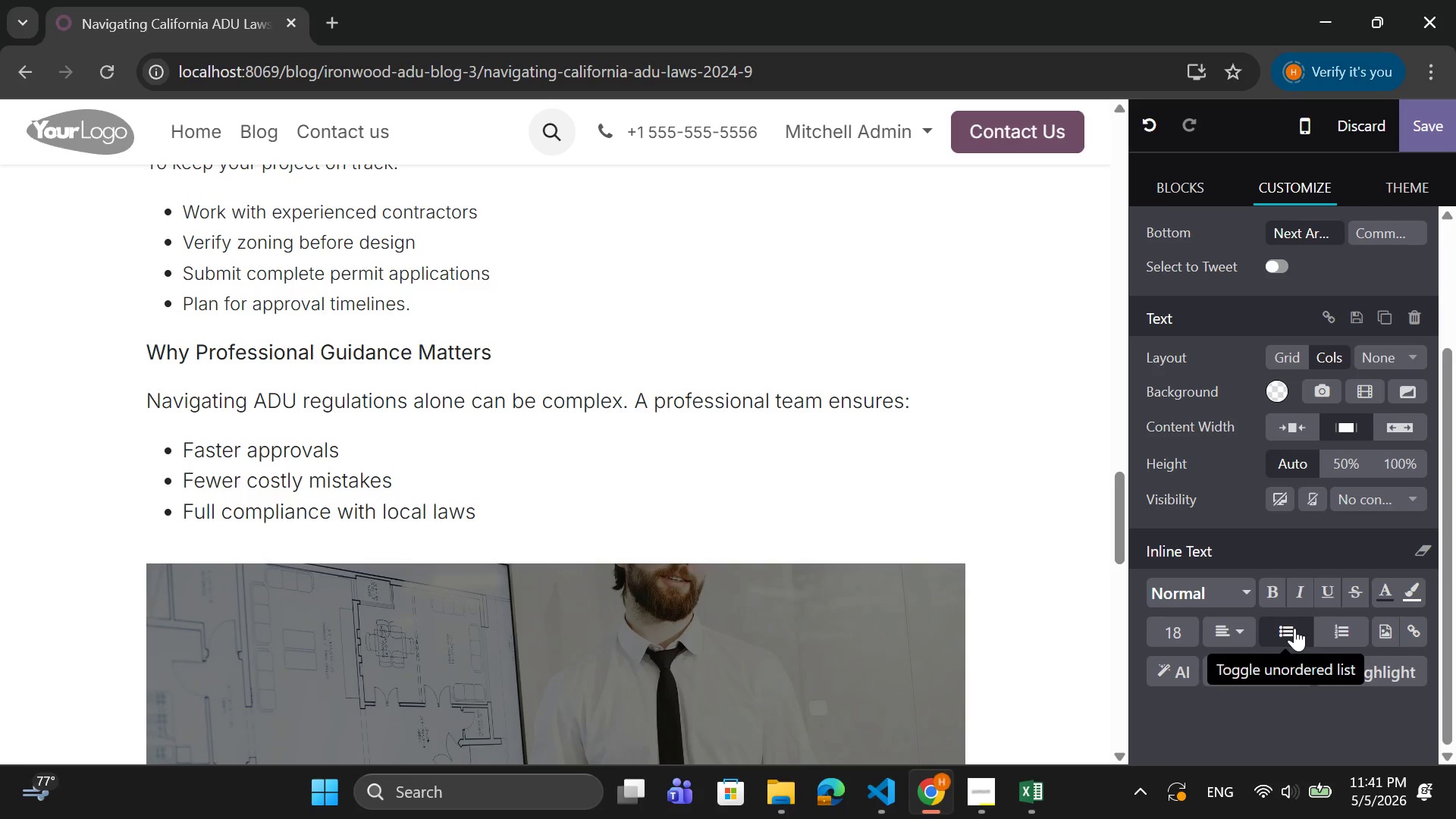 
left_click_drag(start_coordinate=[481, 514], to_coordinate=[114, 393])
 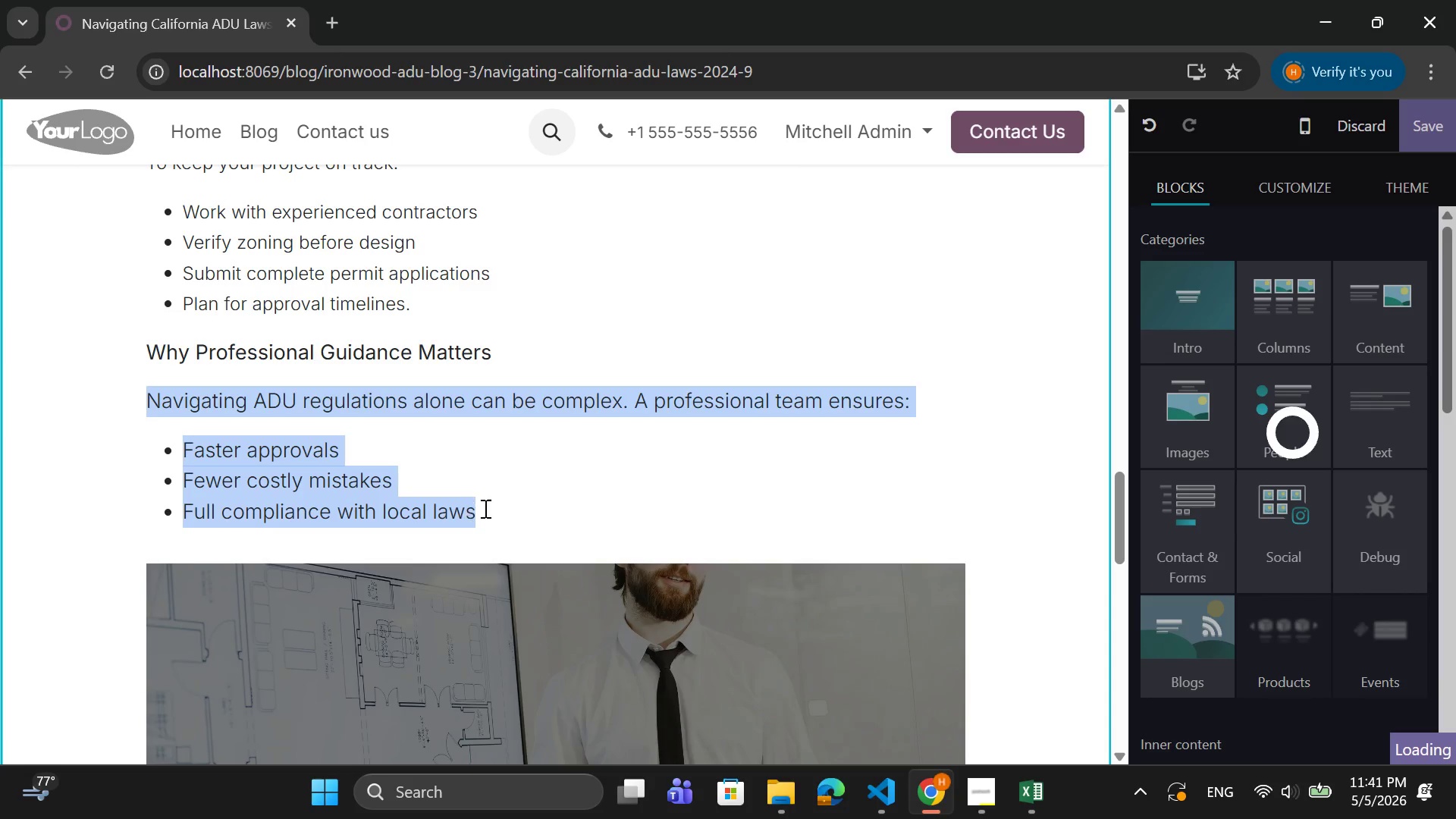 
left_click([482, 508])
 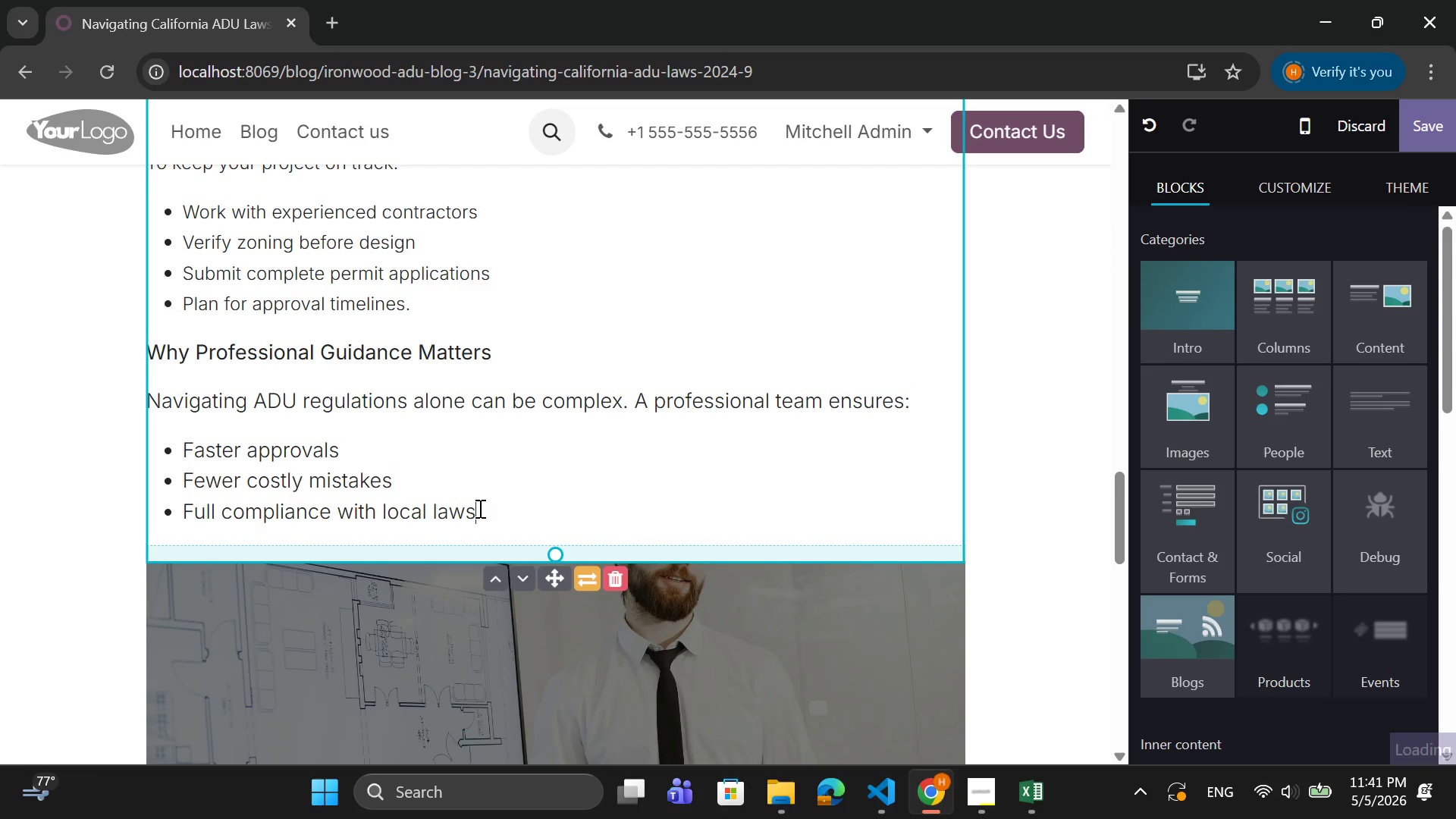 
left_click_drag(start_coordinate=[479, 508], to_coordinate=[153, 403])
 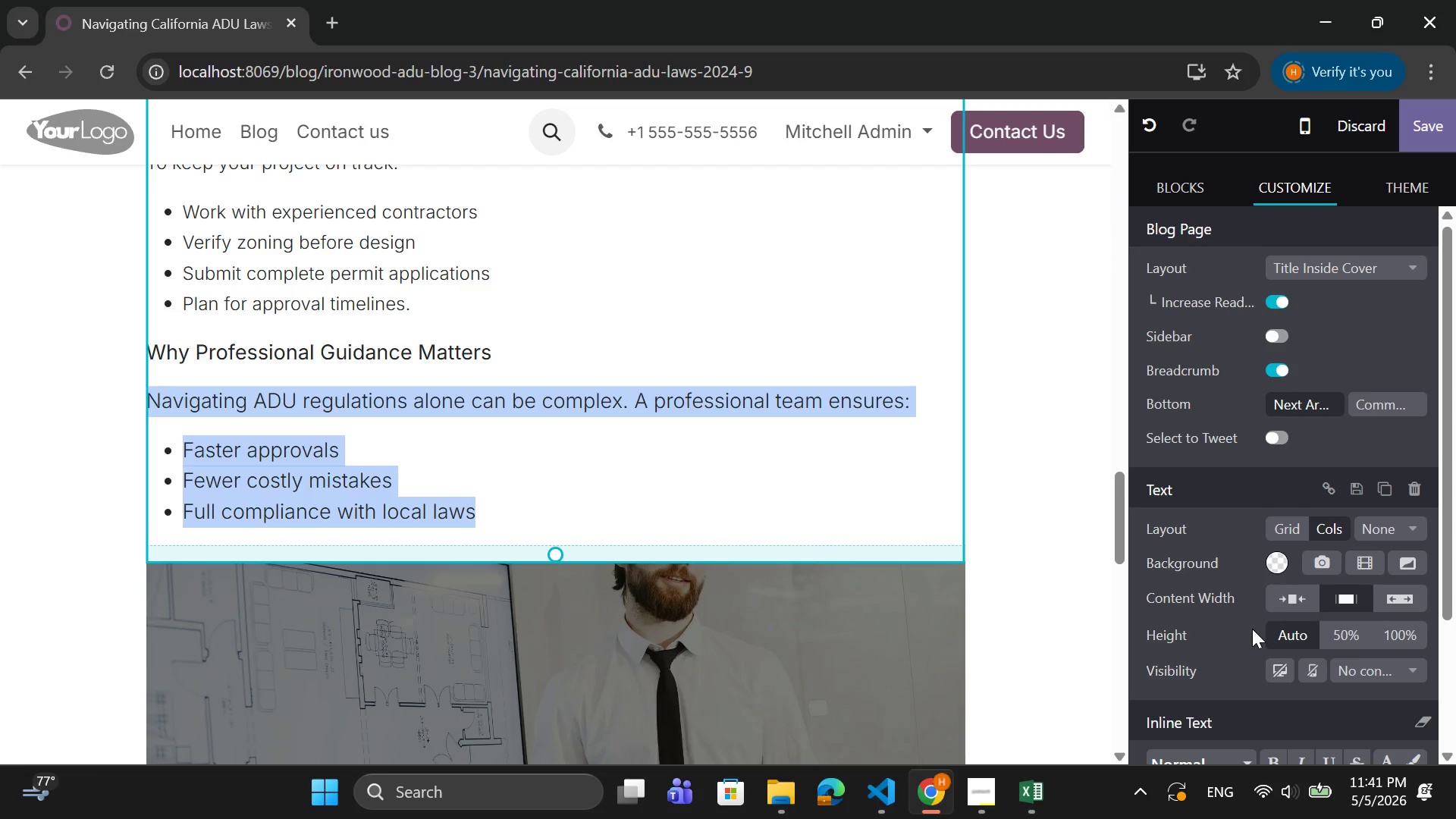 
scroll: coordinate [1252, 629], scroll_direction: down, amount: 4.0
 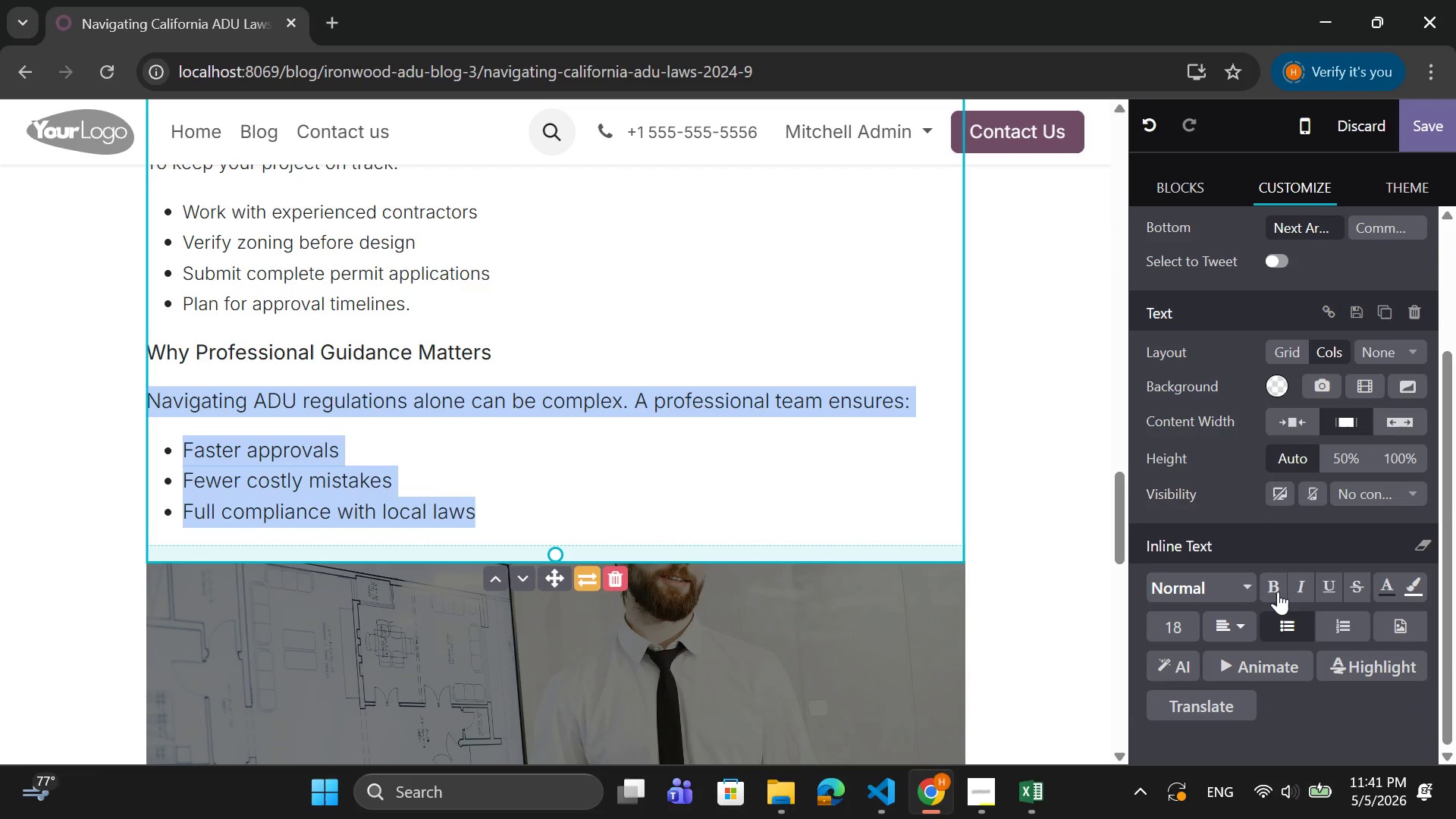 
left_click([1278, 584])
 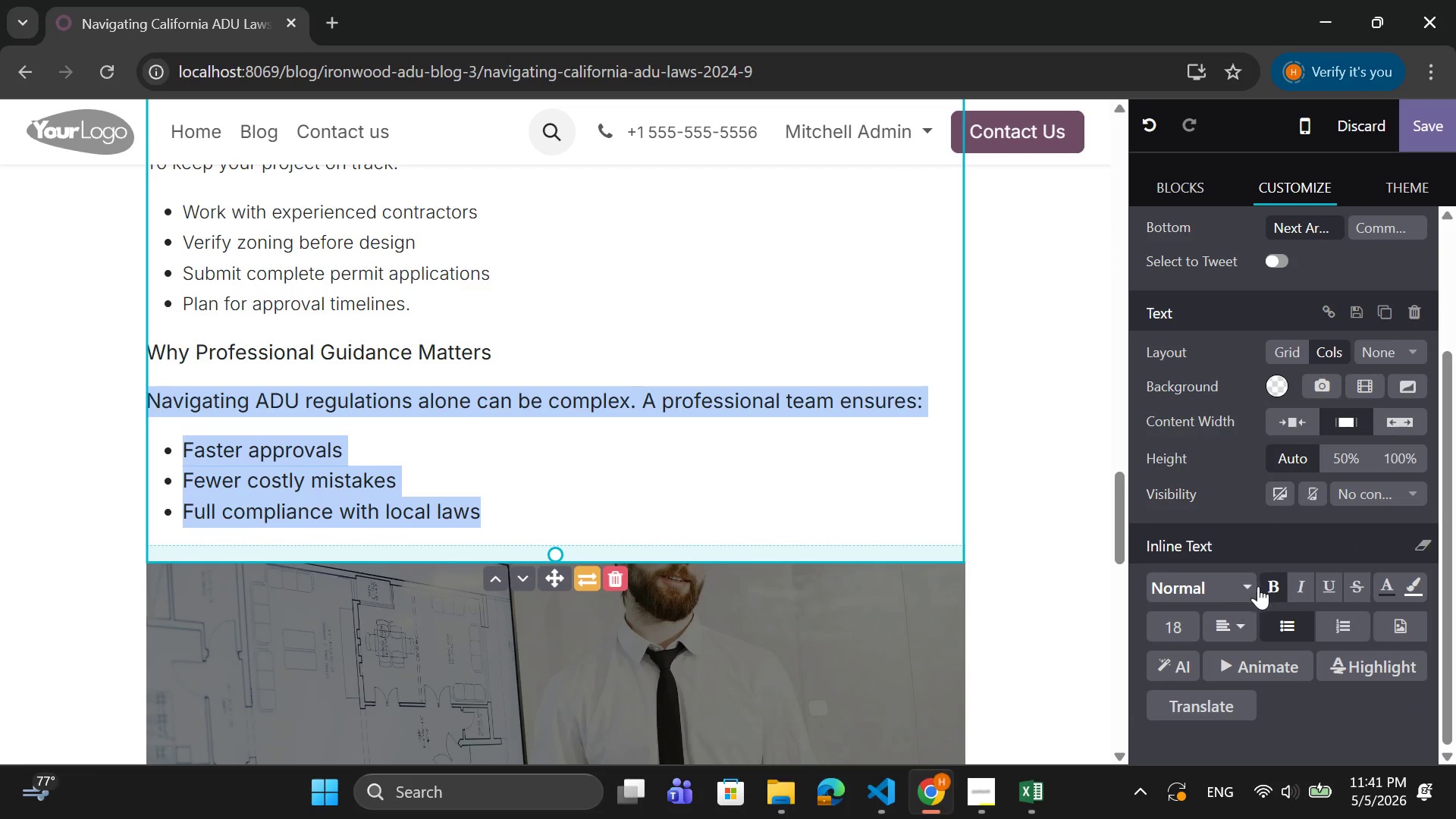 
left_click([1275, 577])
 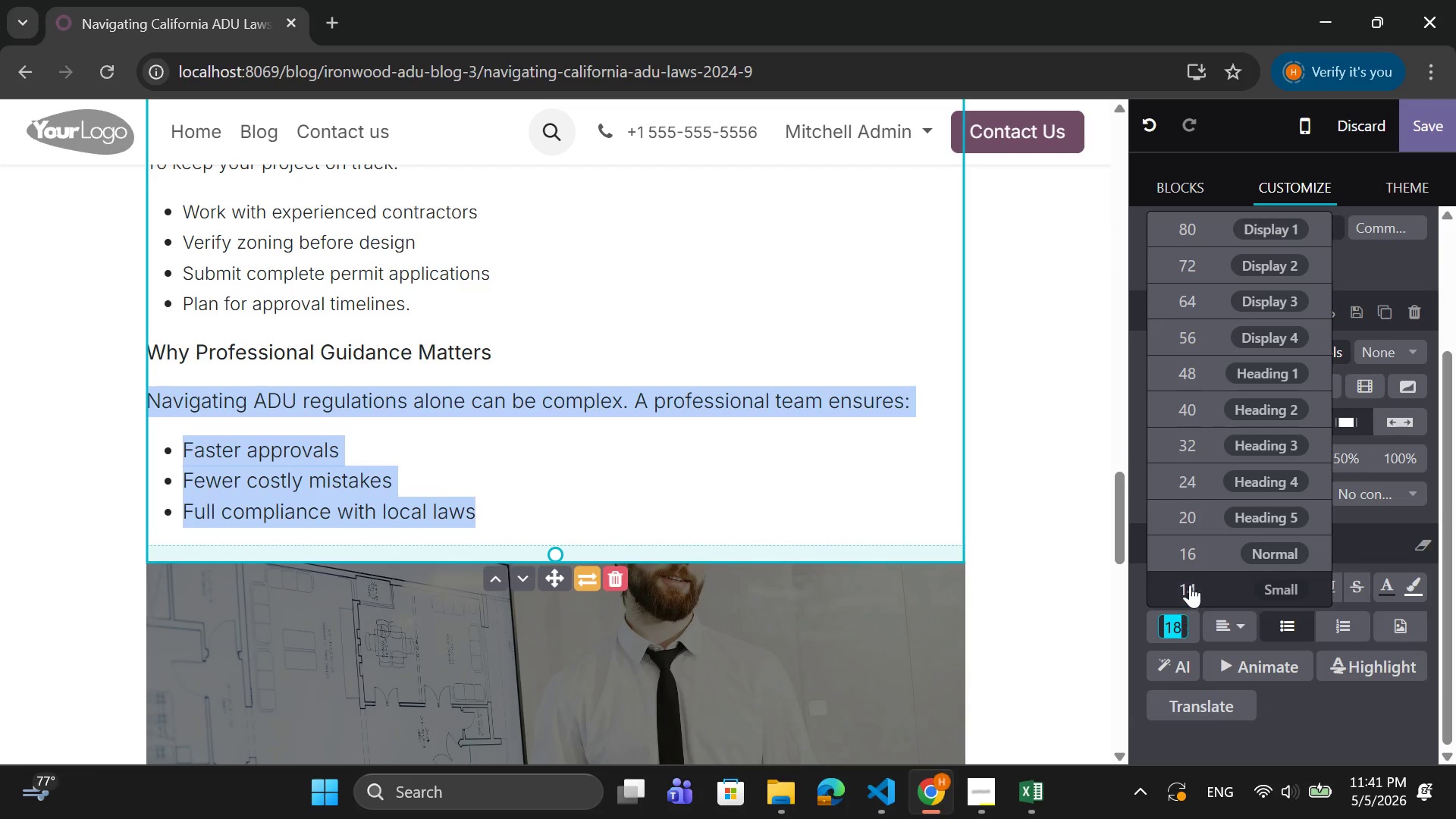 
left_click([1197, 558])
 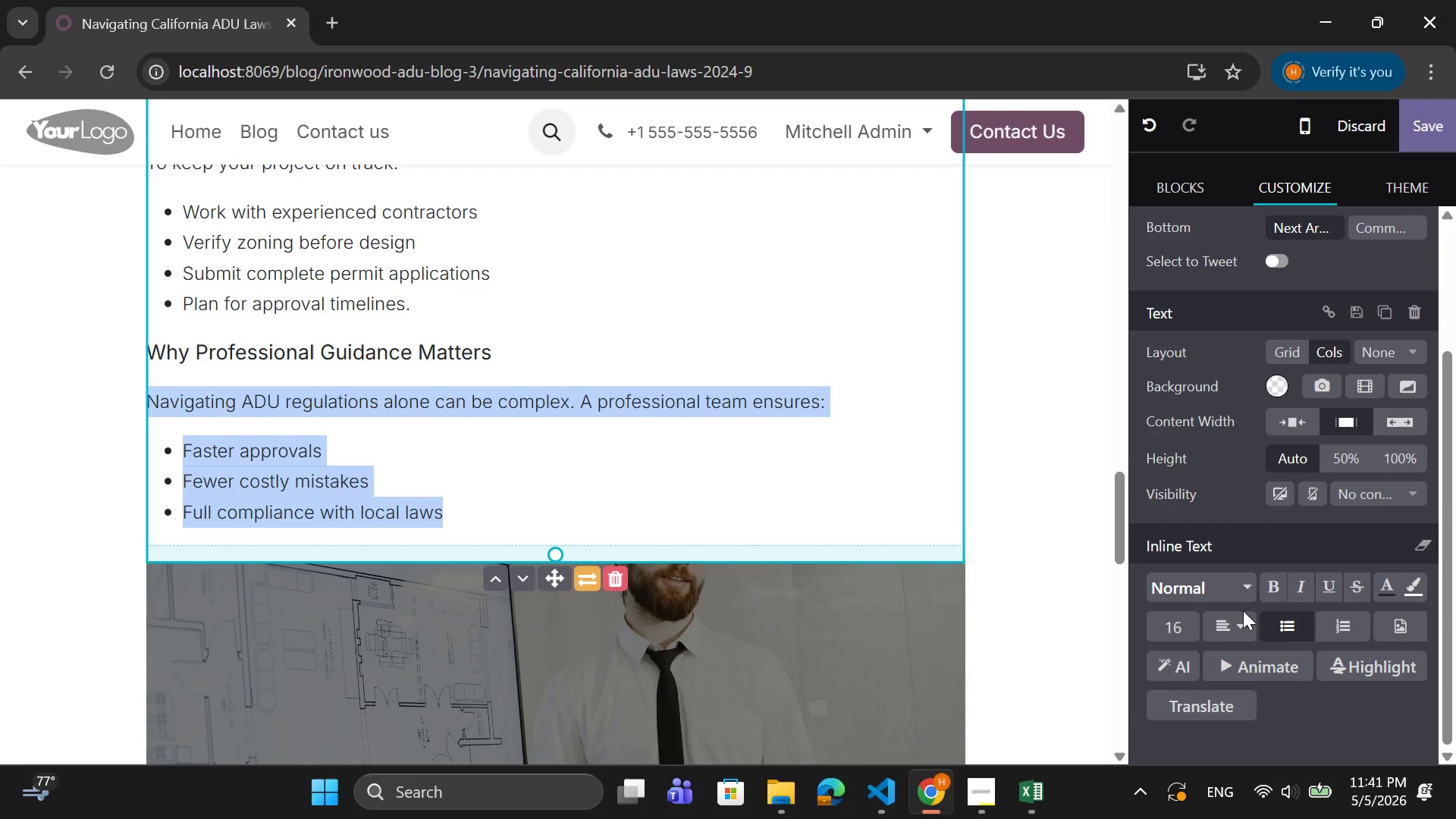 
left_click([1243, 627])
 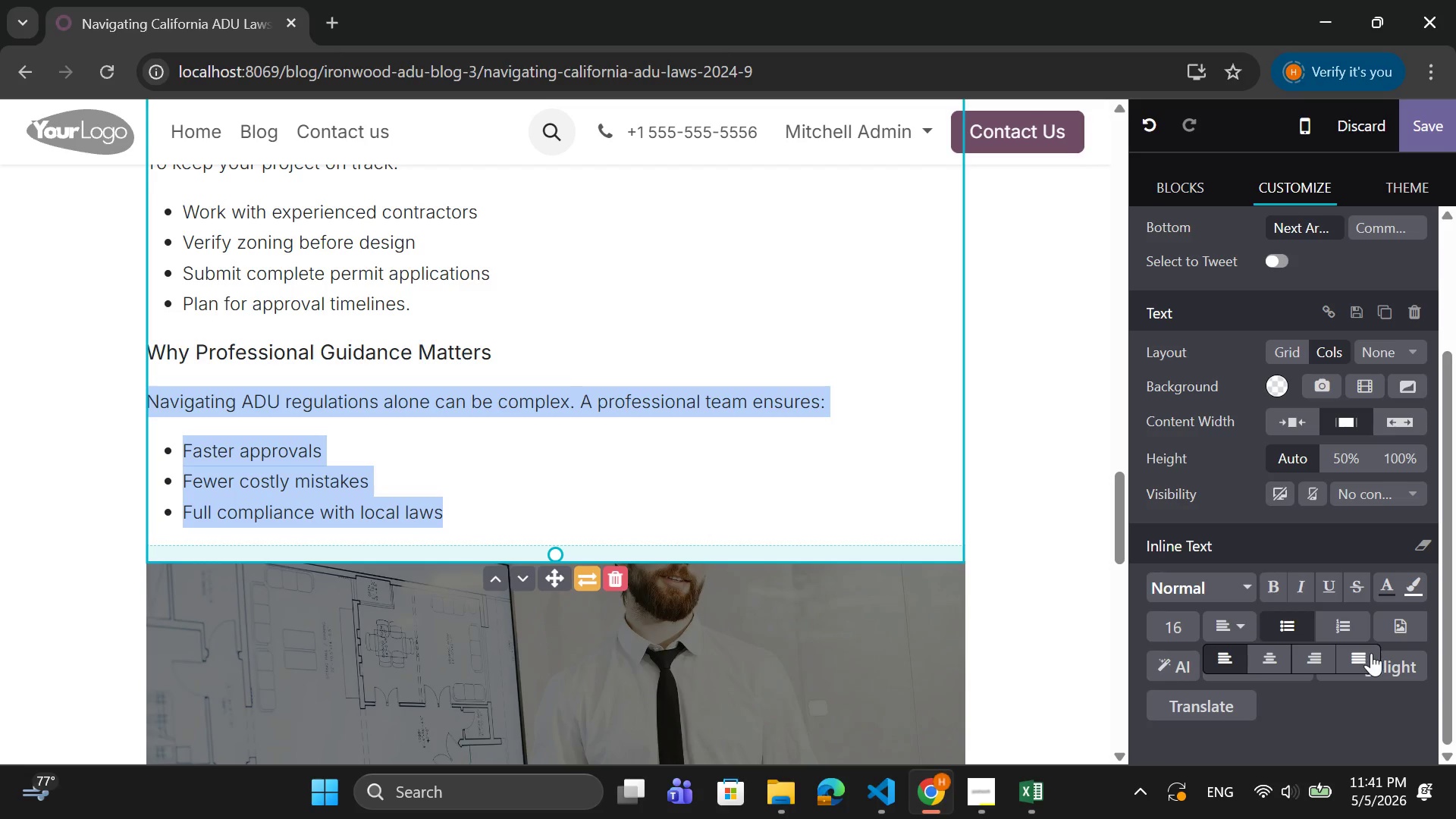 
mouse_move([1300, 665])
 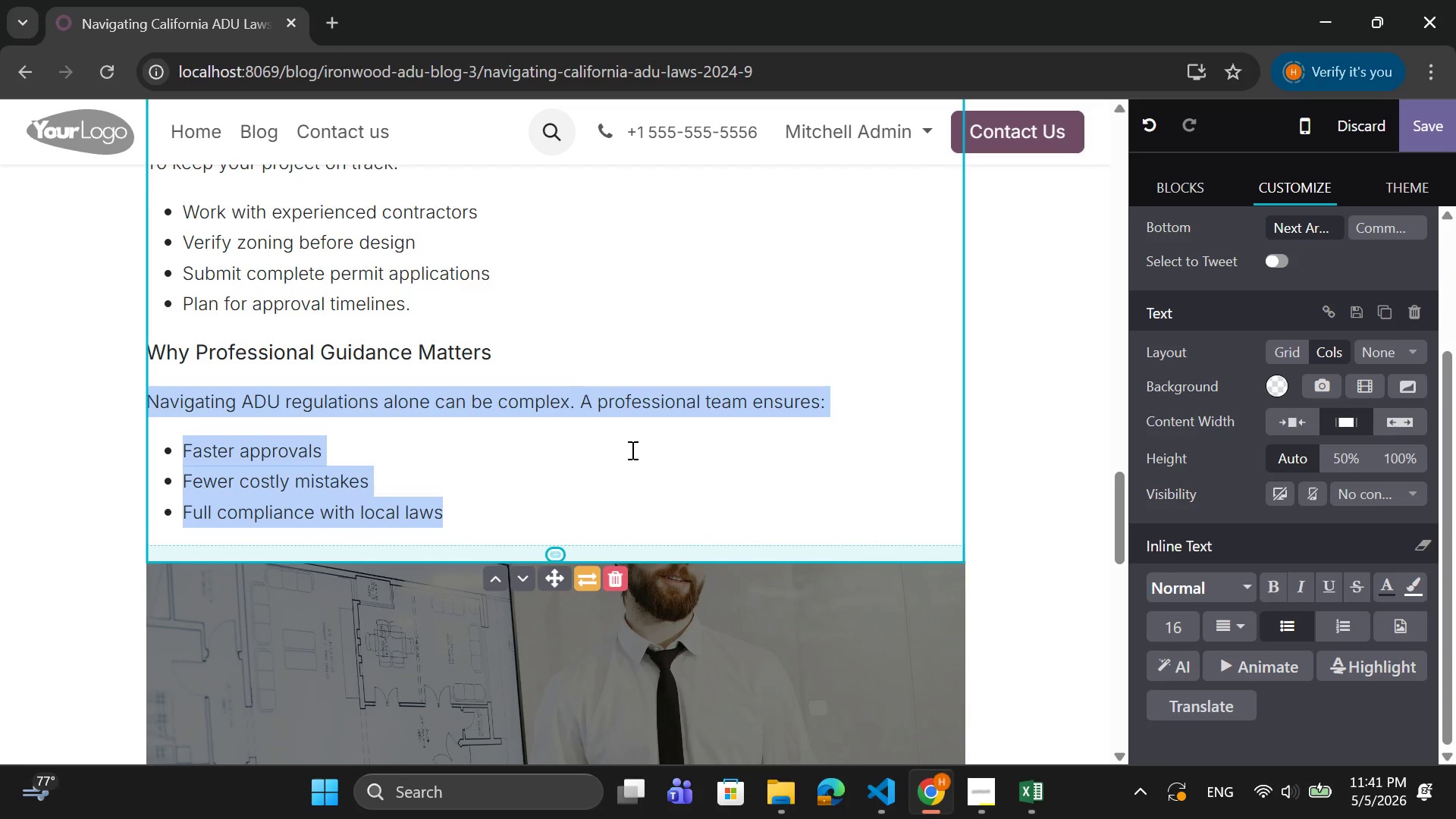 
left_click([631, 449])
 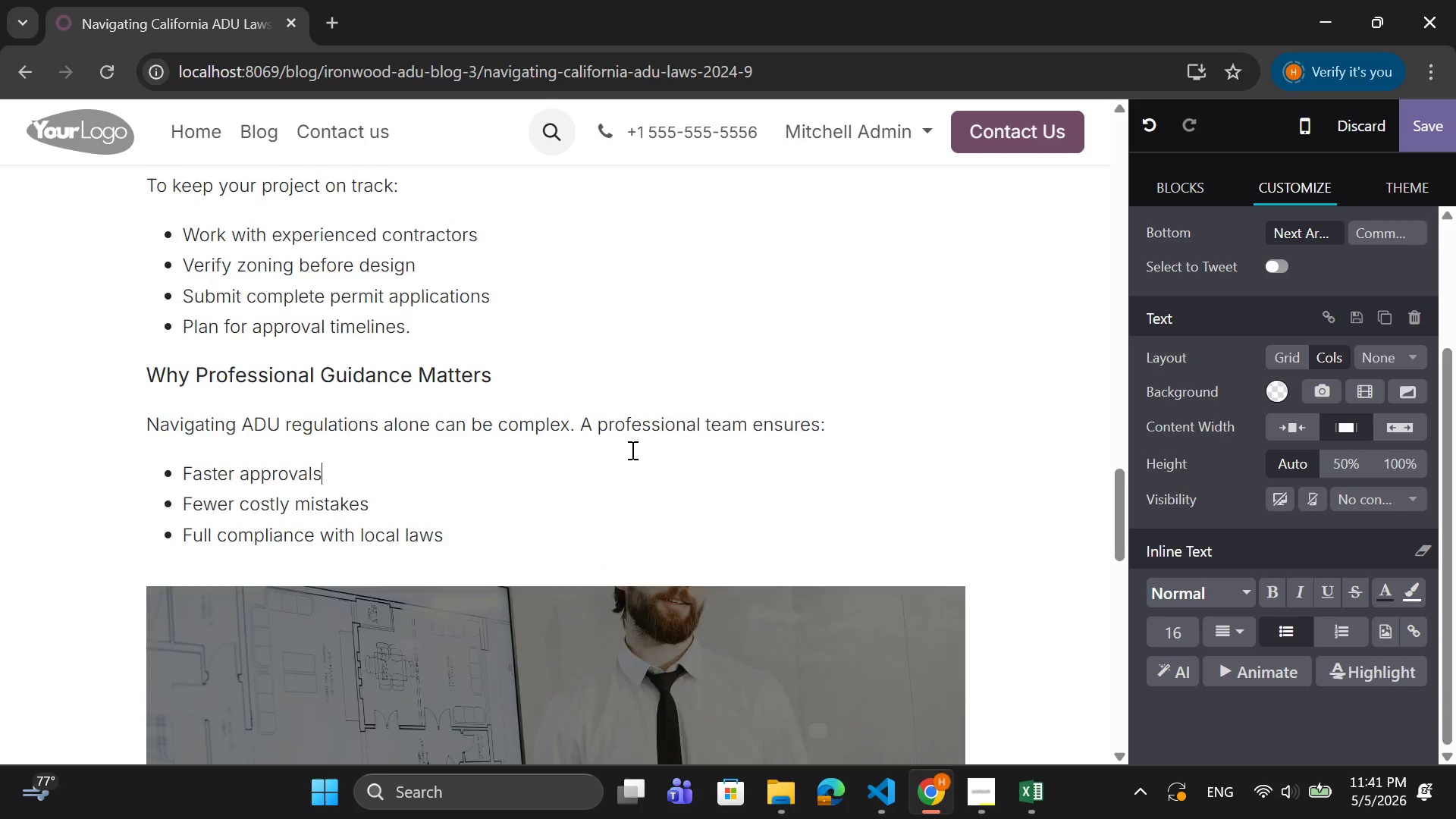 
scroll: coordinate [631, 450], scroll_direction: up, amount: 17.0
 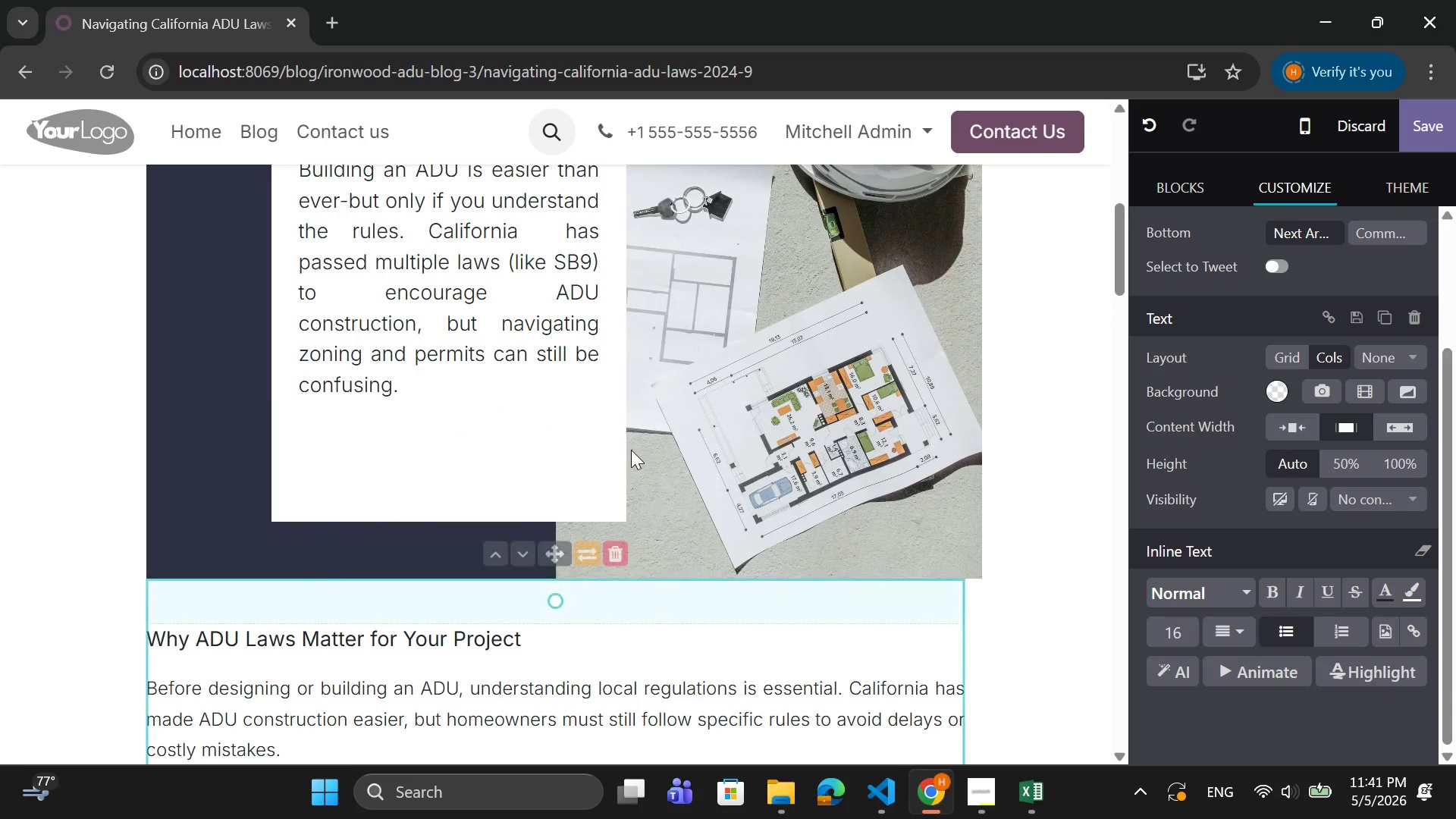 
scroll: coordinate [631, 450], scroll_direction: down, amount: 22.0
 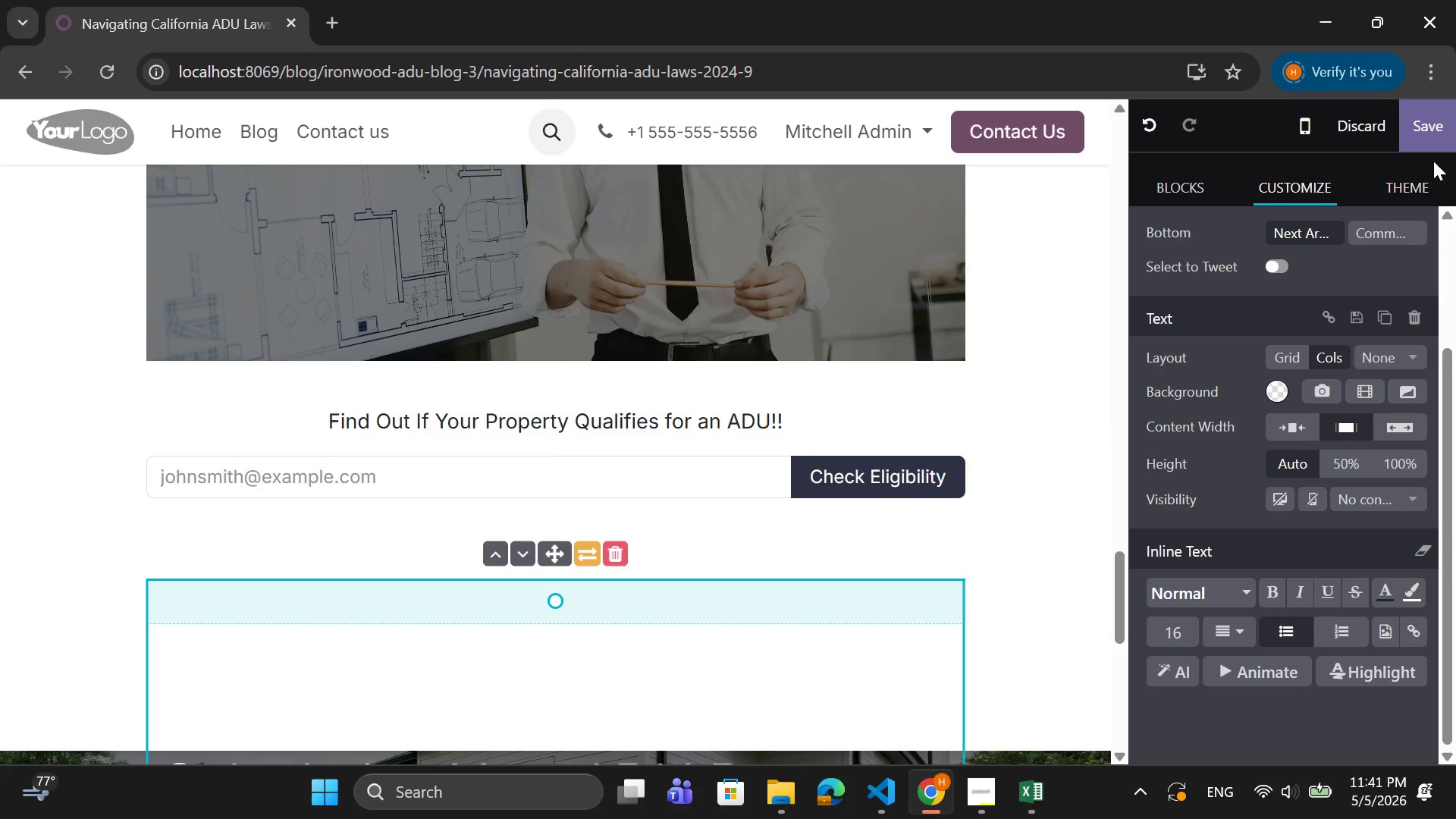 
left_click([1433, 136])
 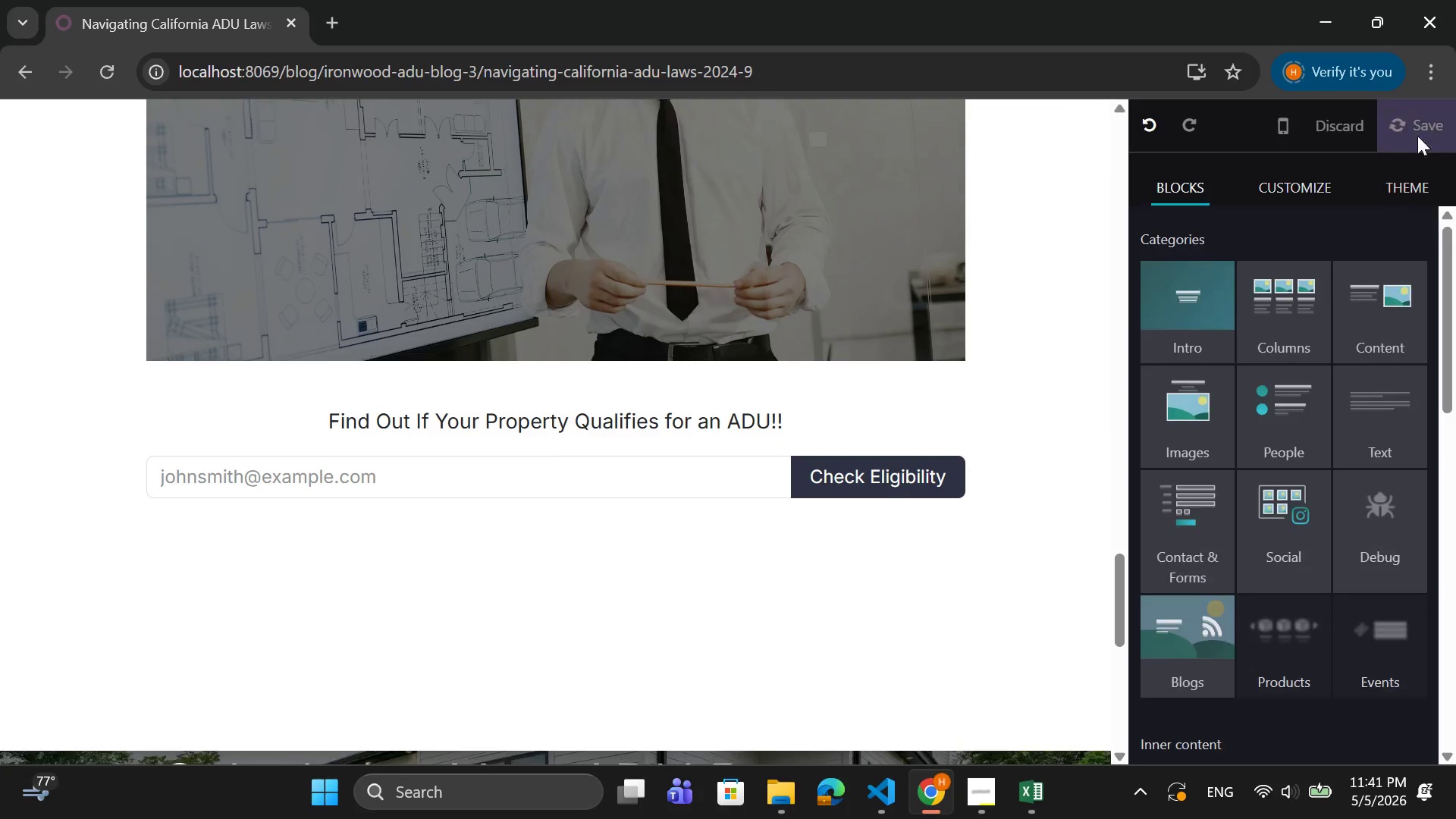 
mouse_move([1332, 138])
 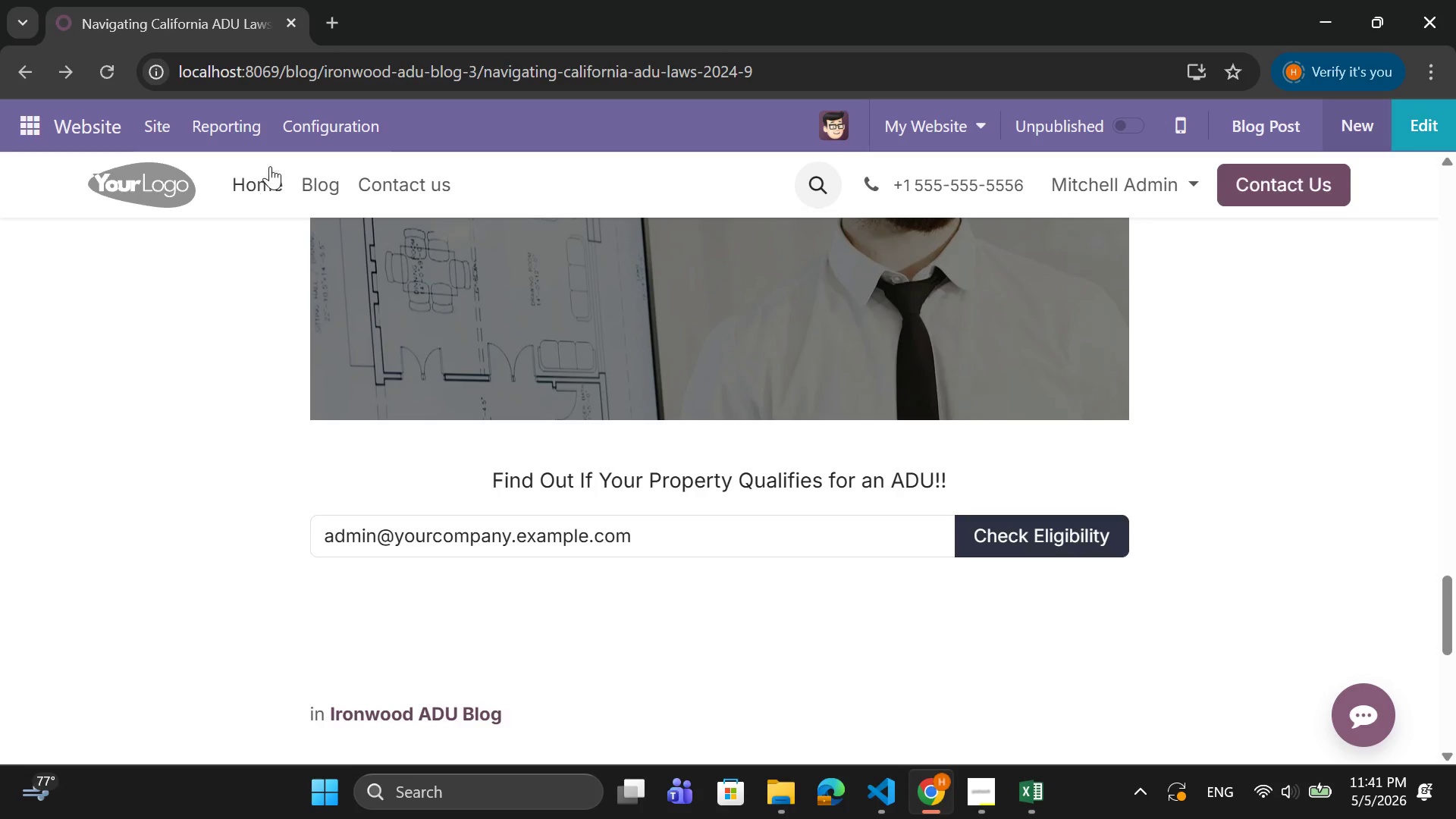 
left_click([162, 127])
 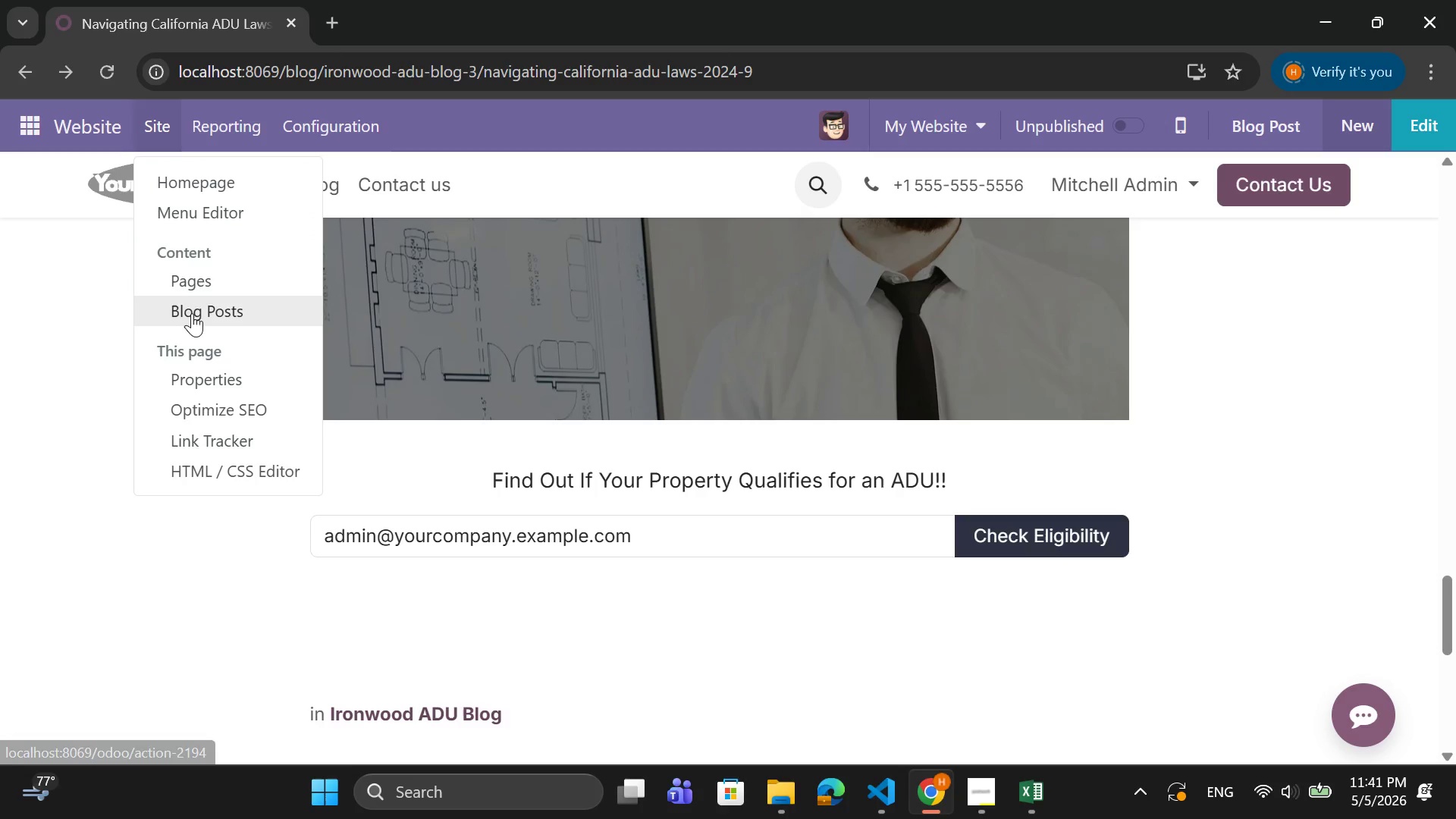 
left_click([193, 316])
 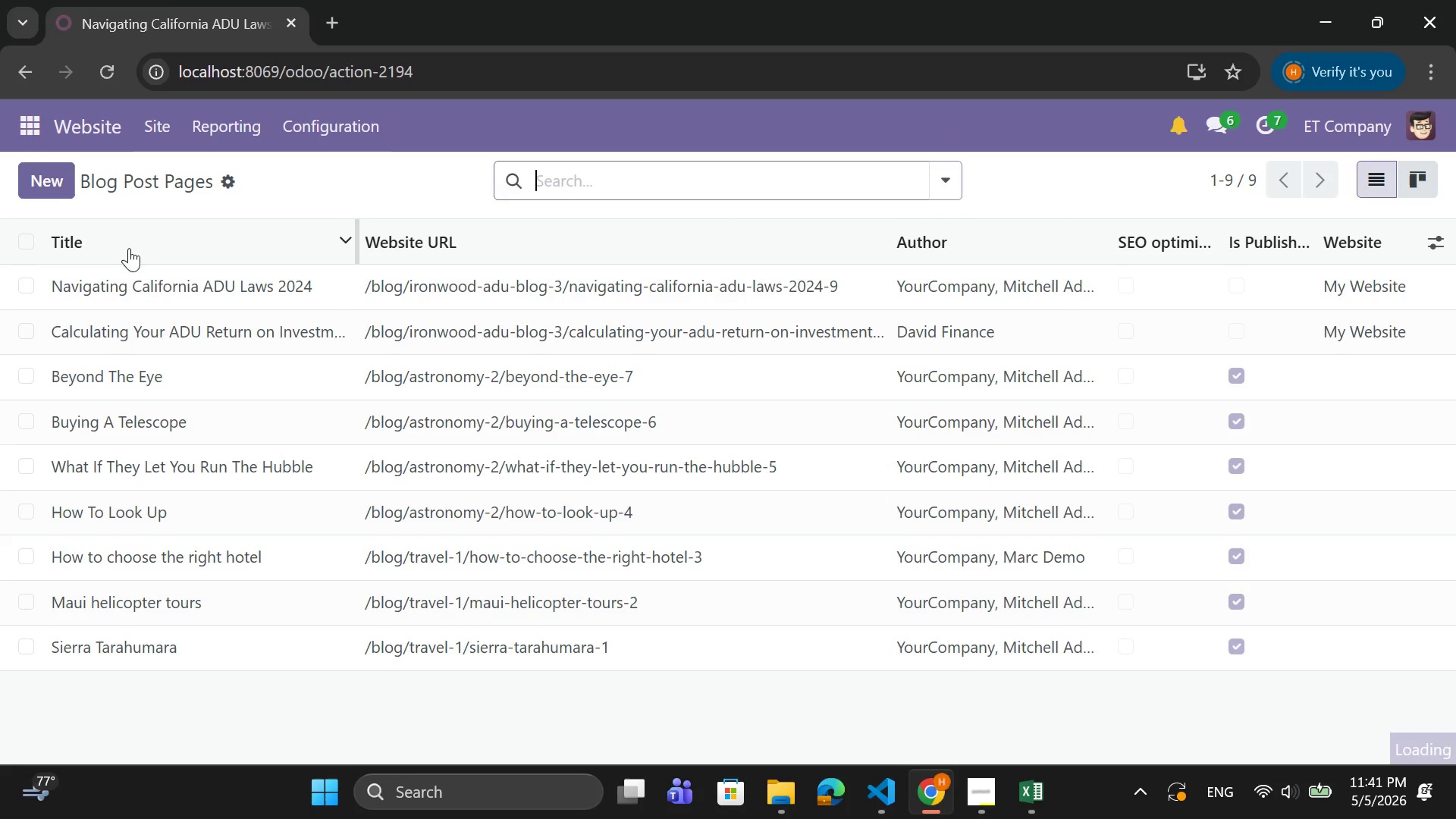 
left_click([42, 187])
 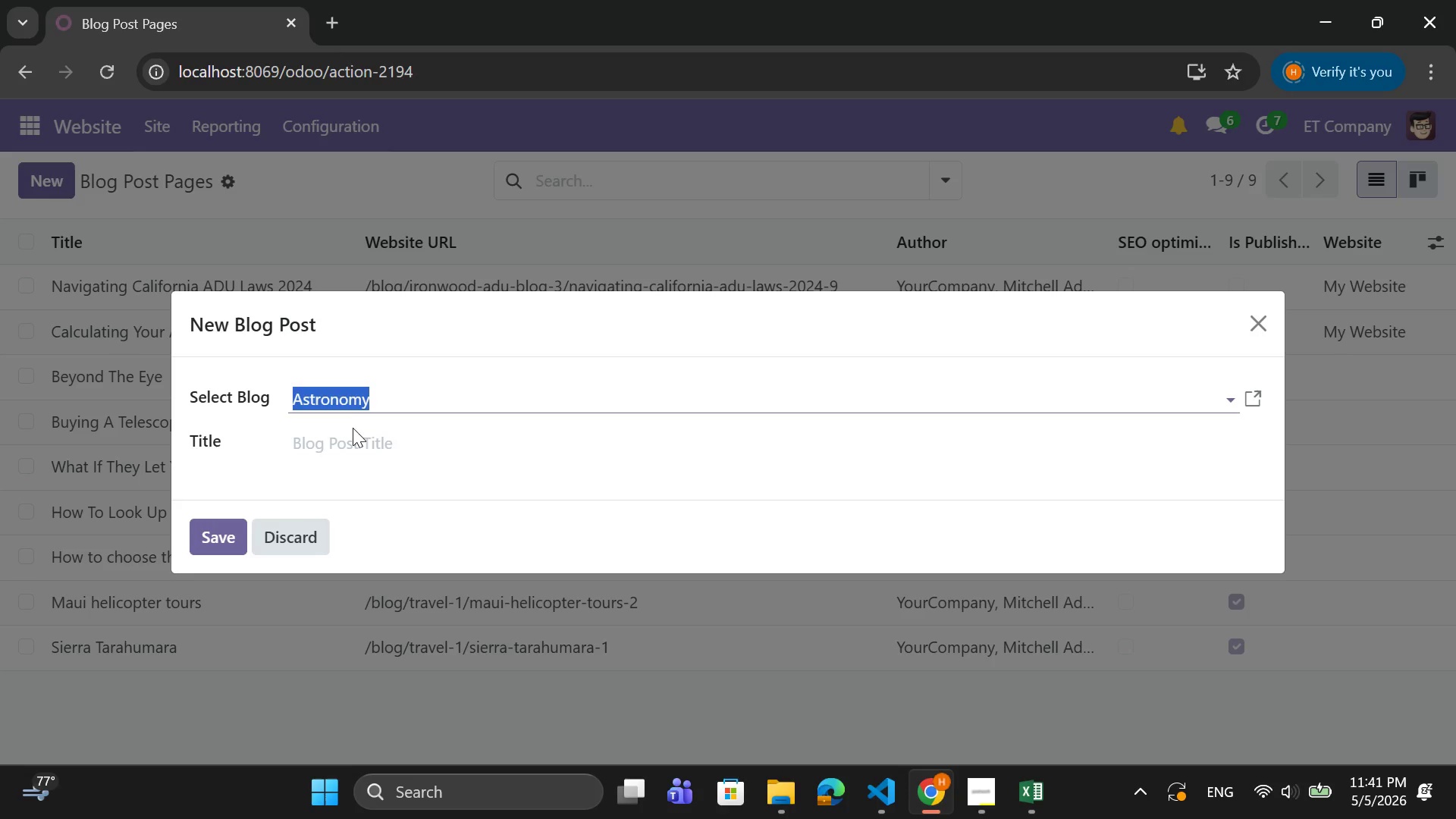 
left_click([386, 392])
 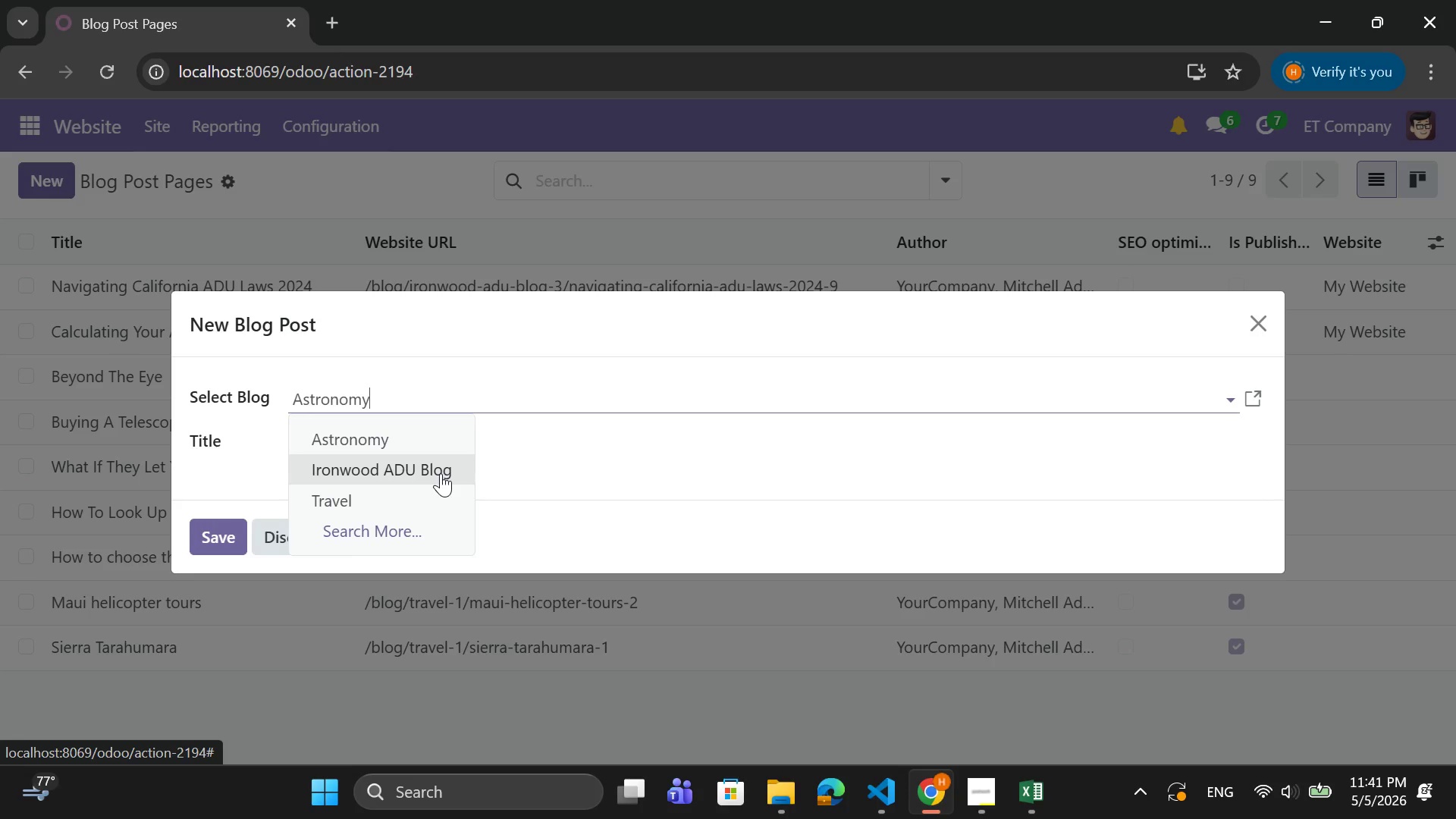 
left_click([441, 466])
 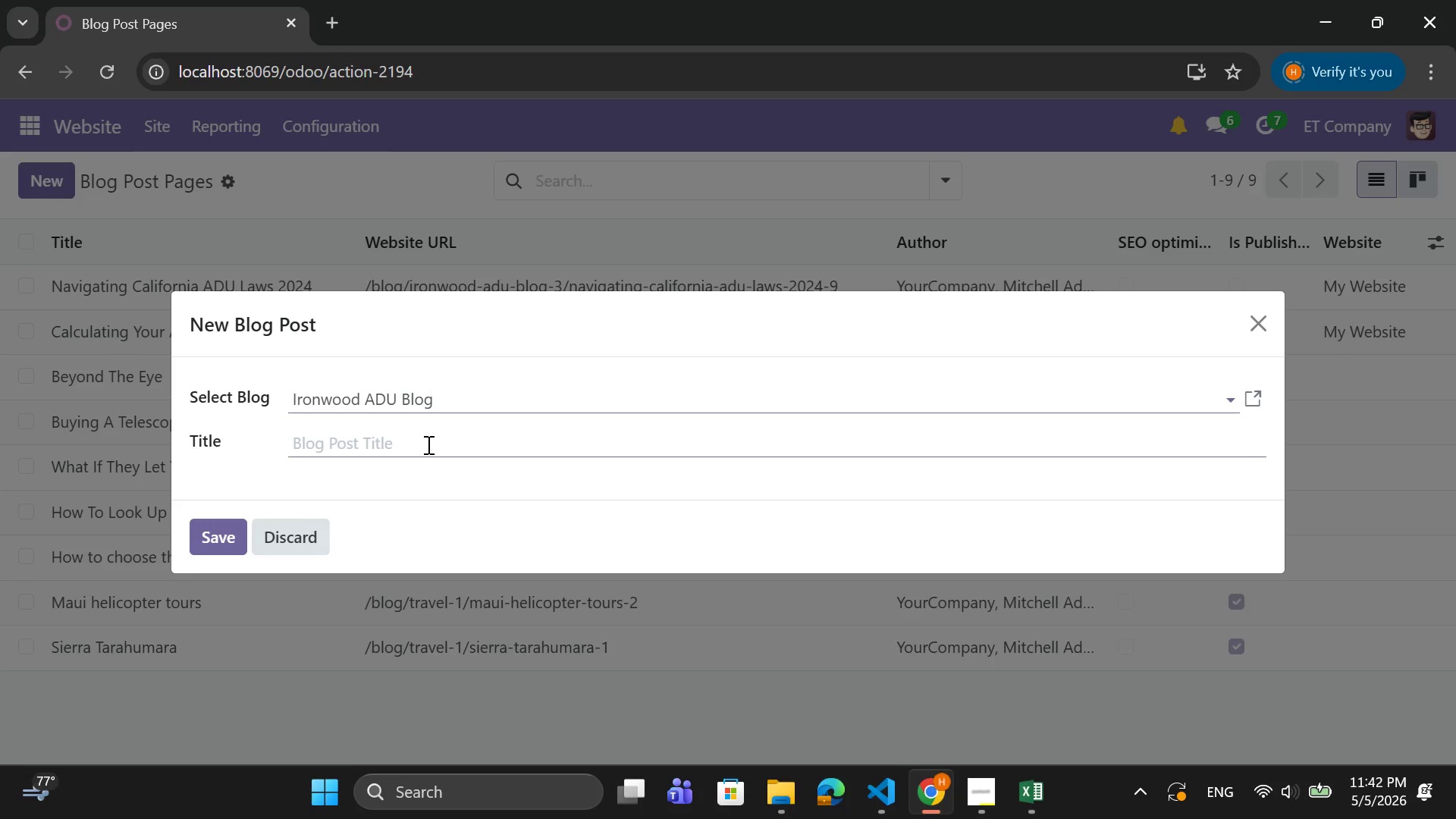 
left_click([427, 444])
 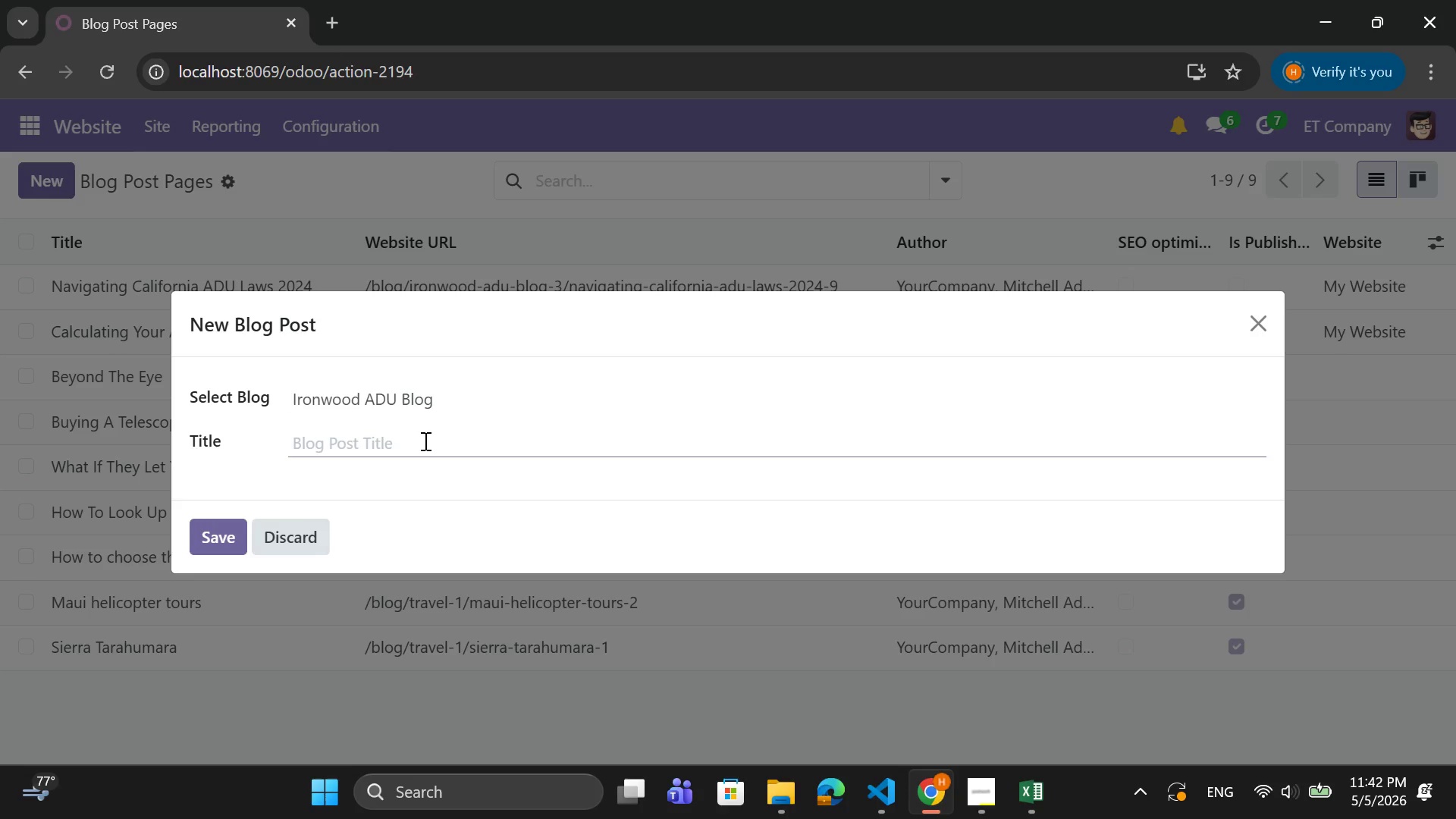 
type(Modern)
 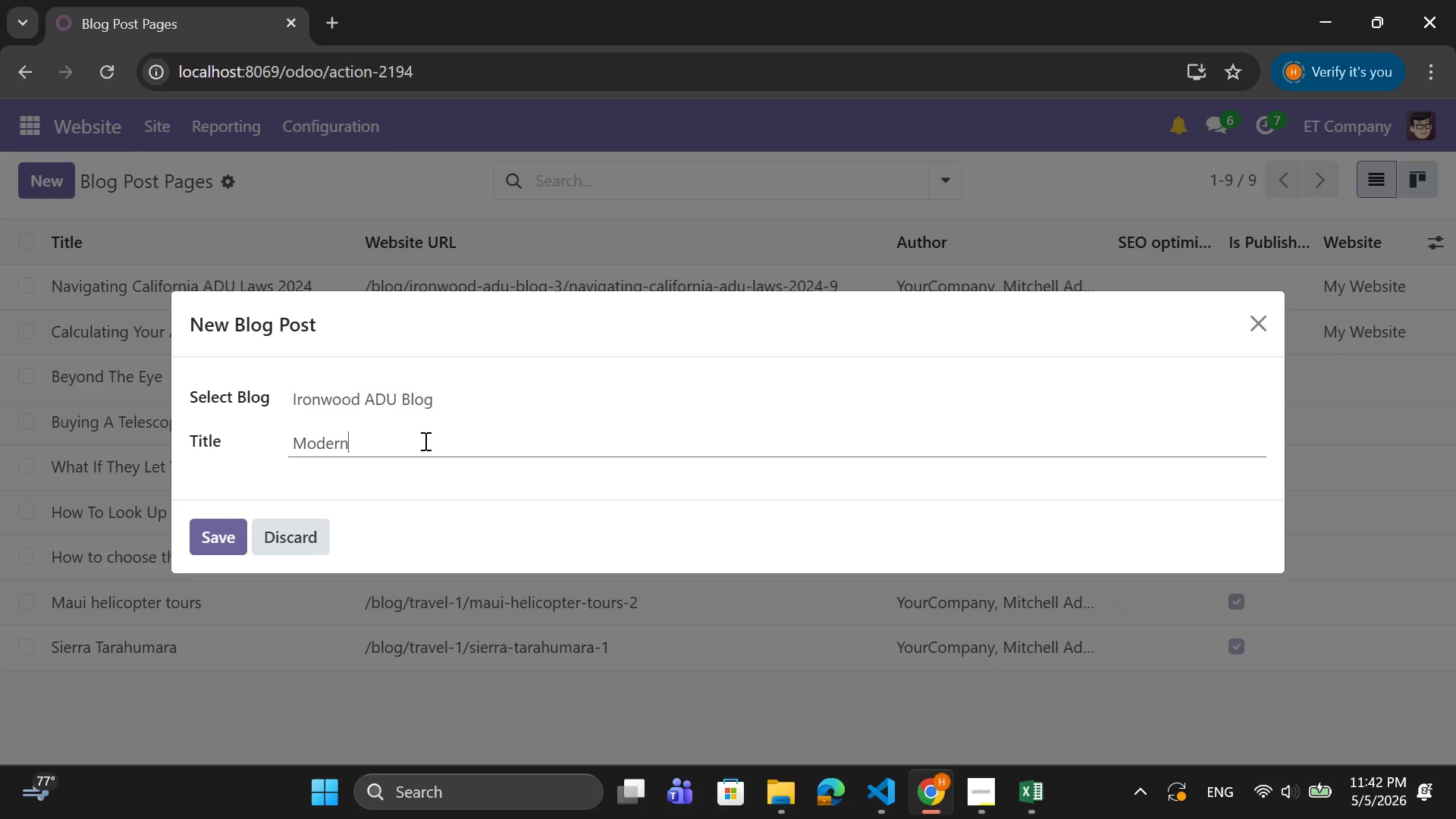 
key(Space)
 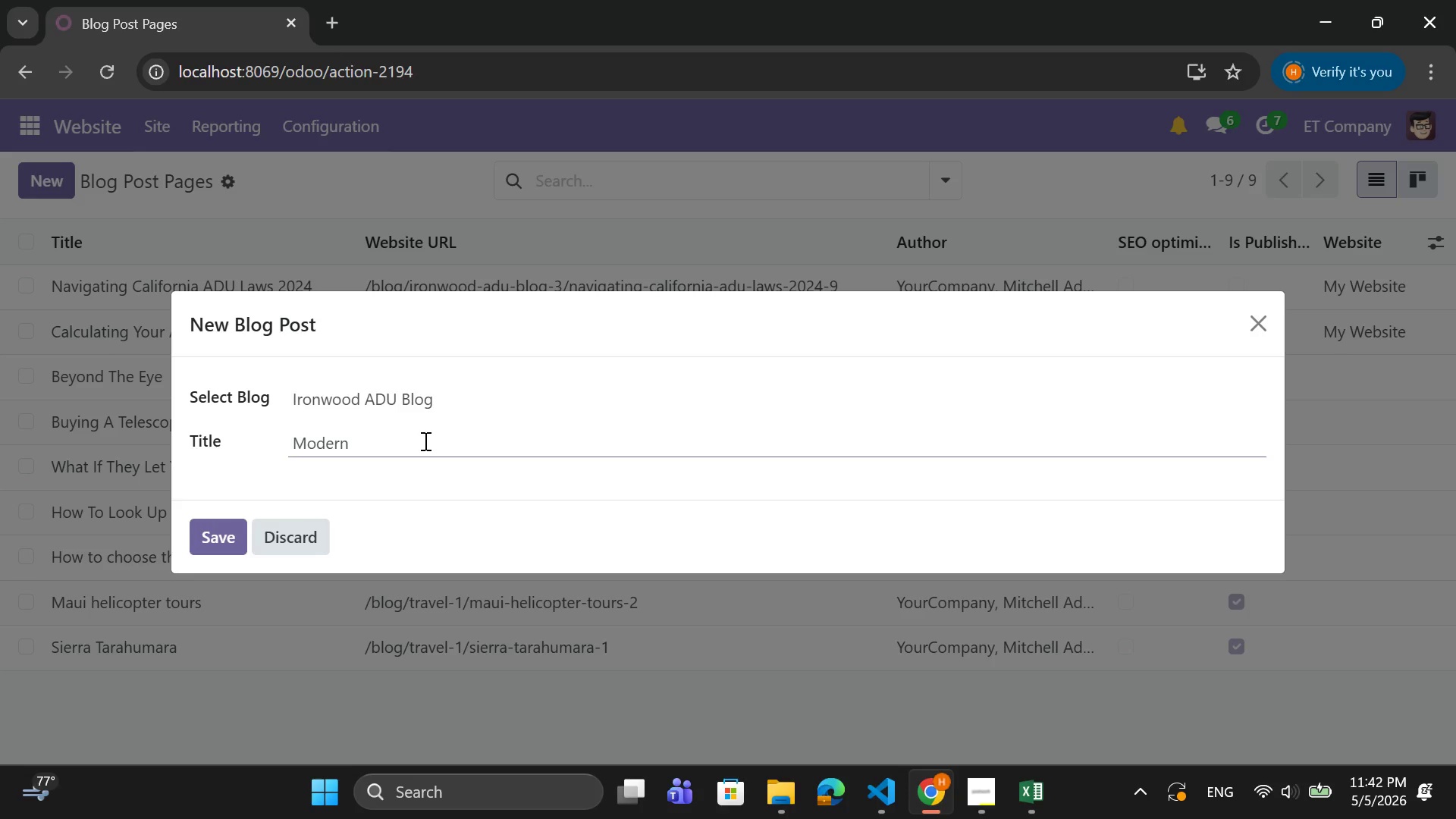 
key(CapsLock)
 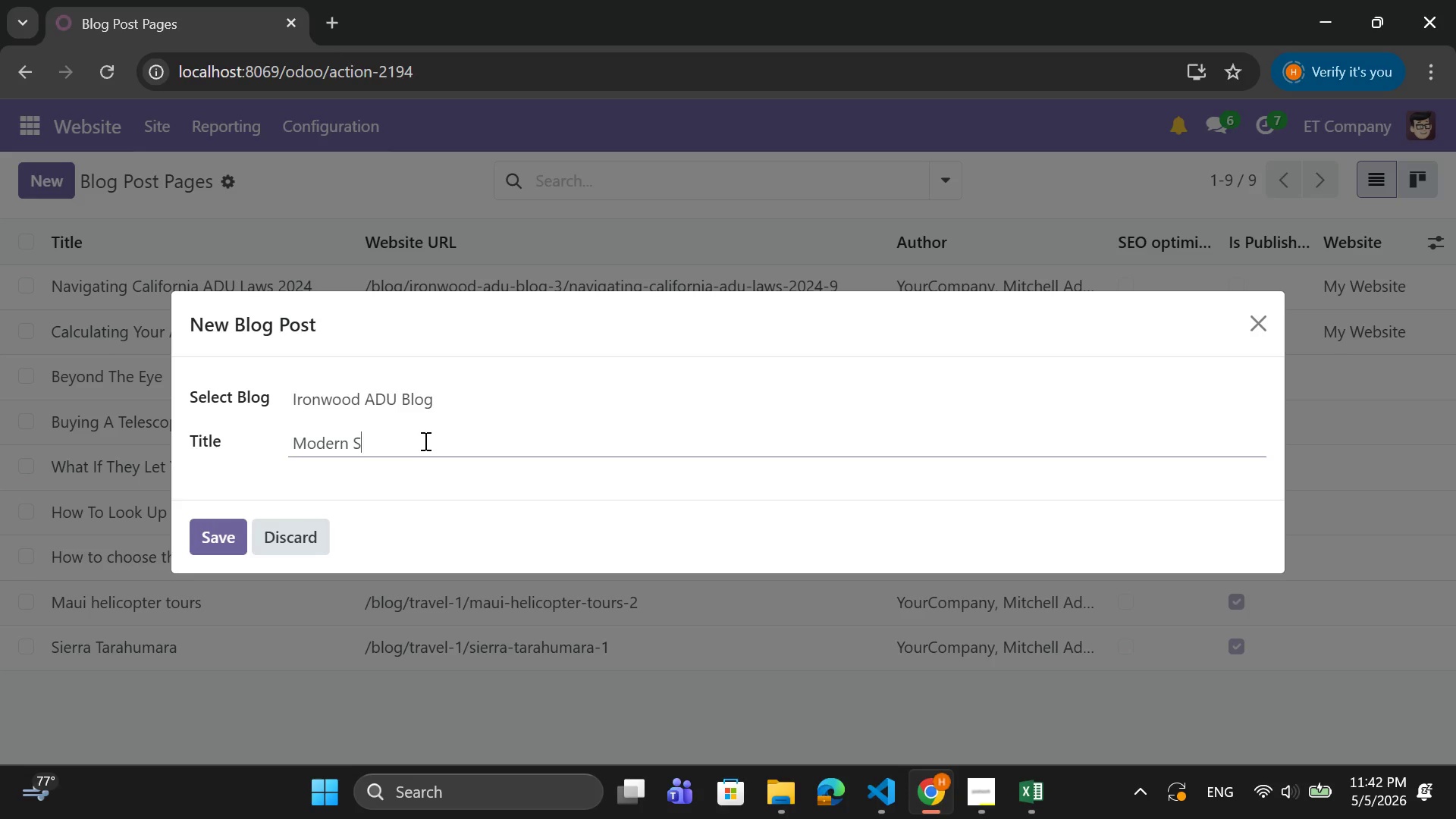 
key(S)
 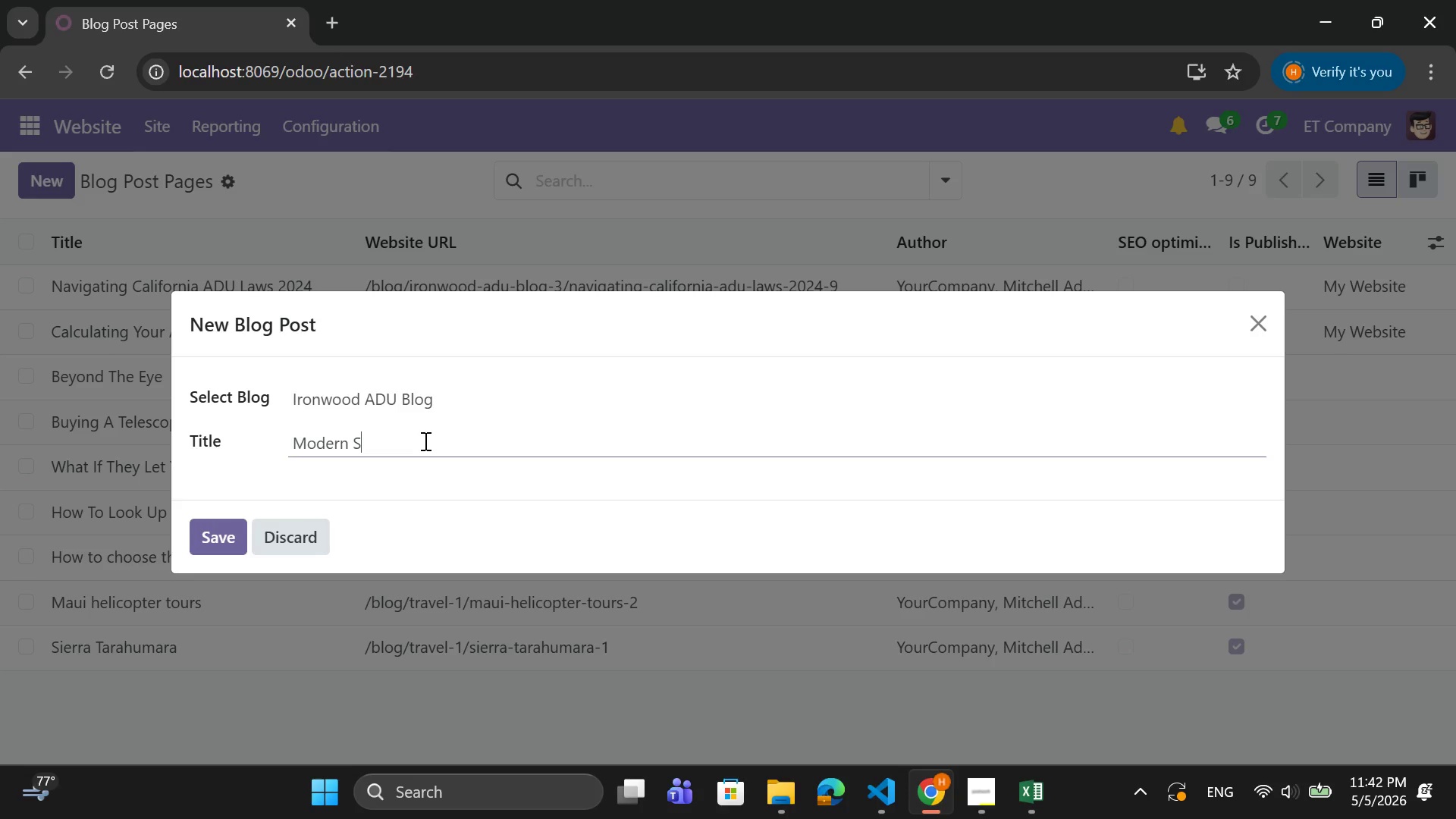 
key(CapsLock)
 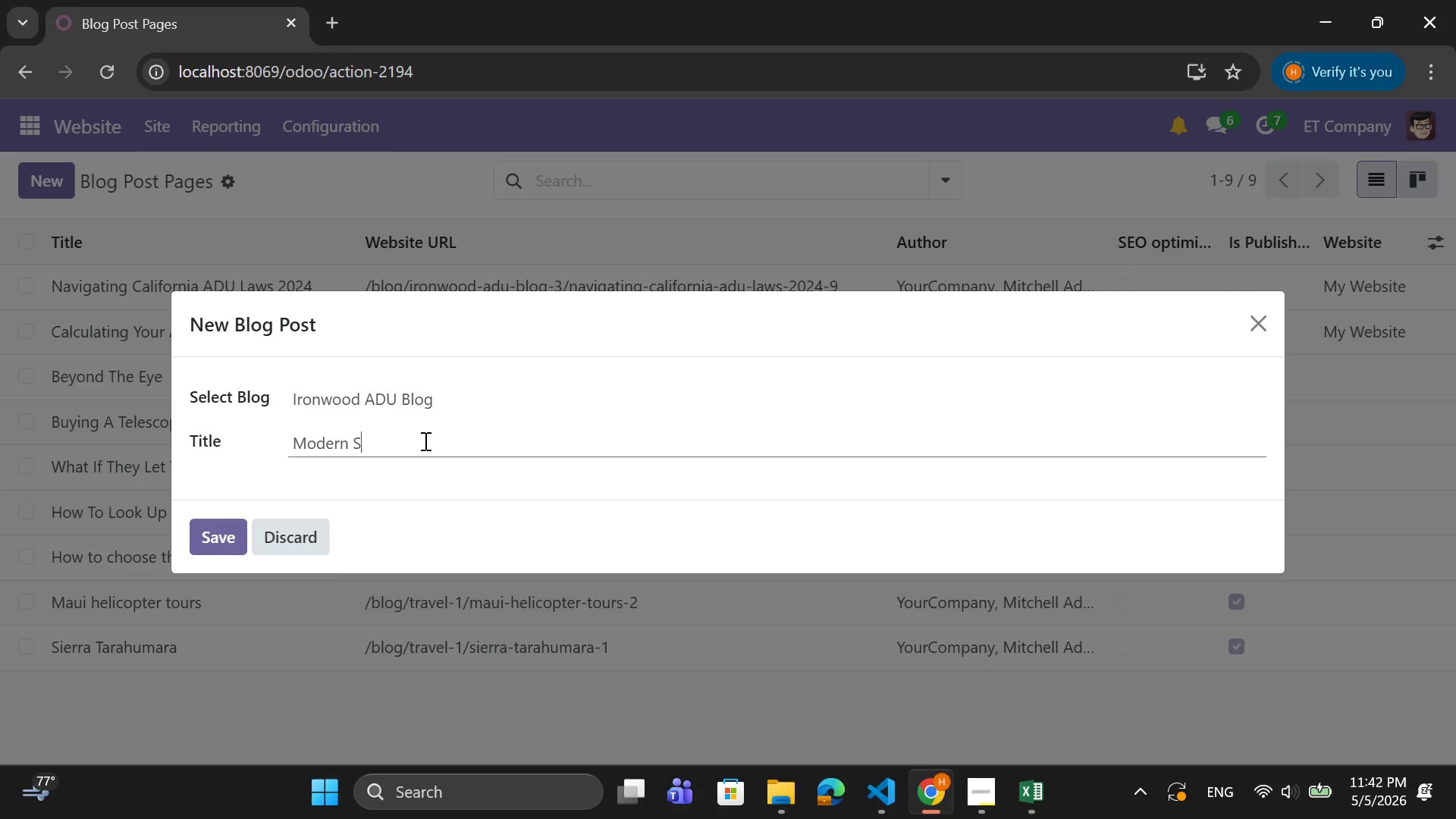 
type(tudion)
key(Backspace)
type( ADU de)
key(Backspace)
key(Backspace)
type(Design Trends)
 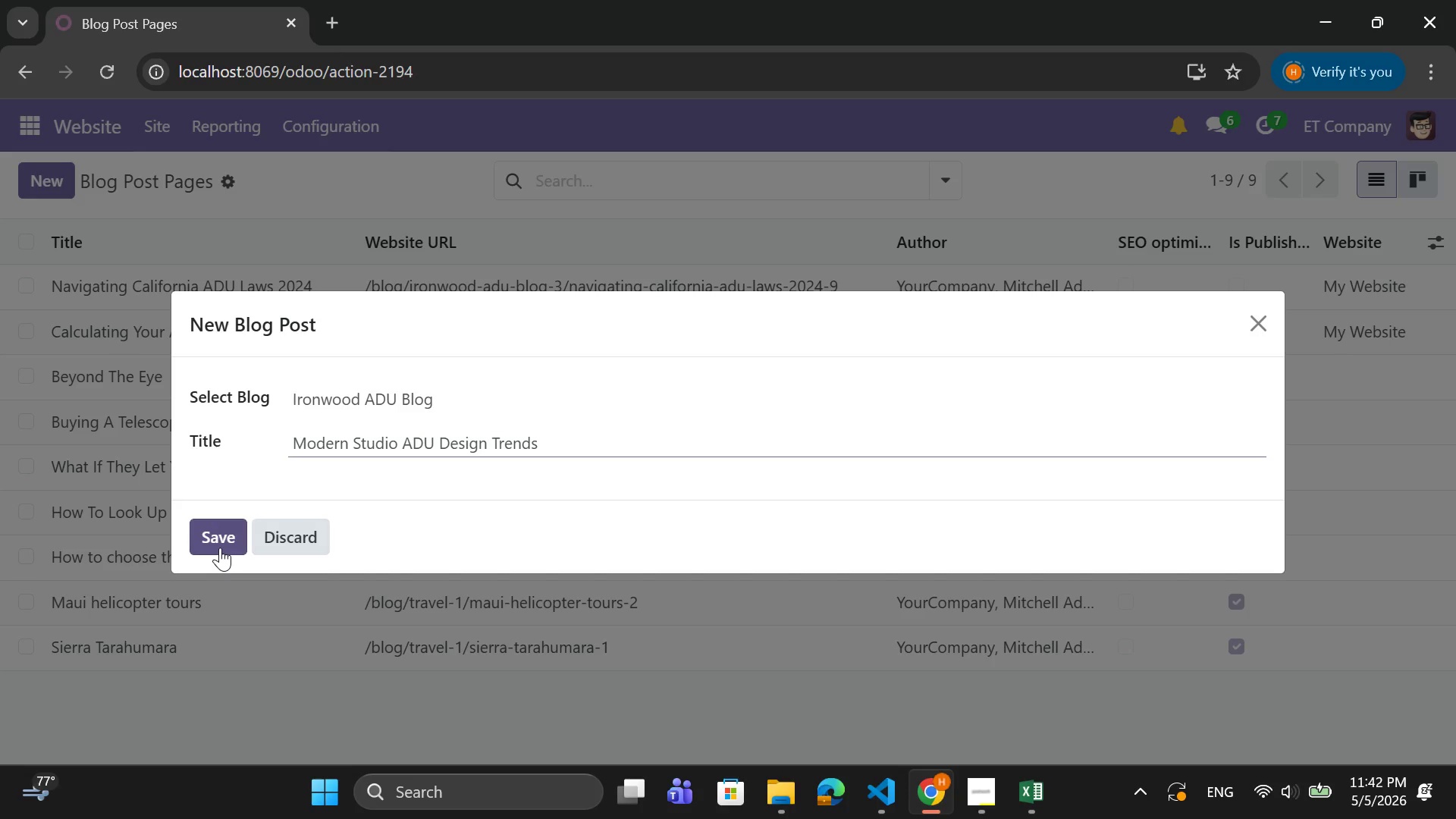 
left_click([220, 541])
 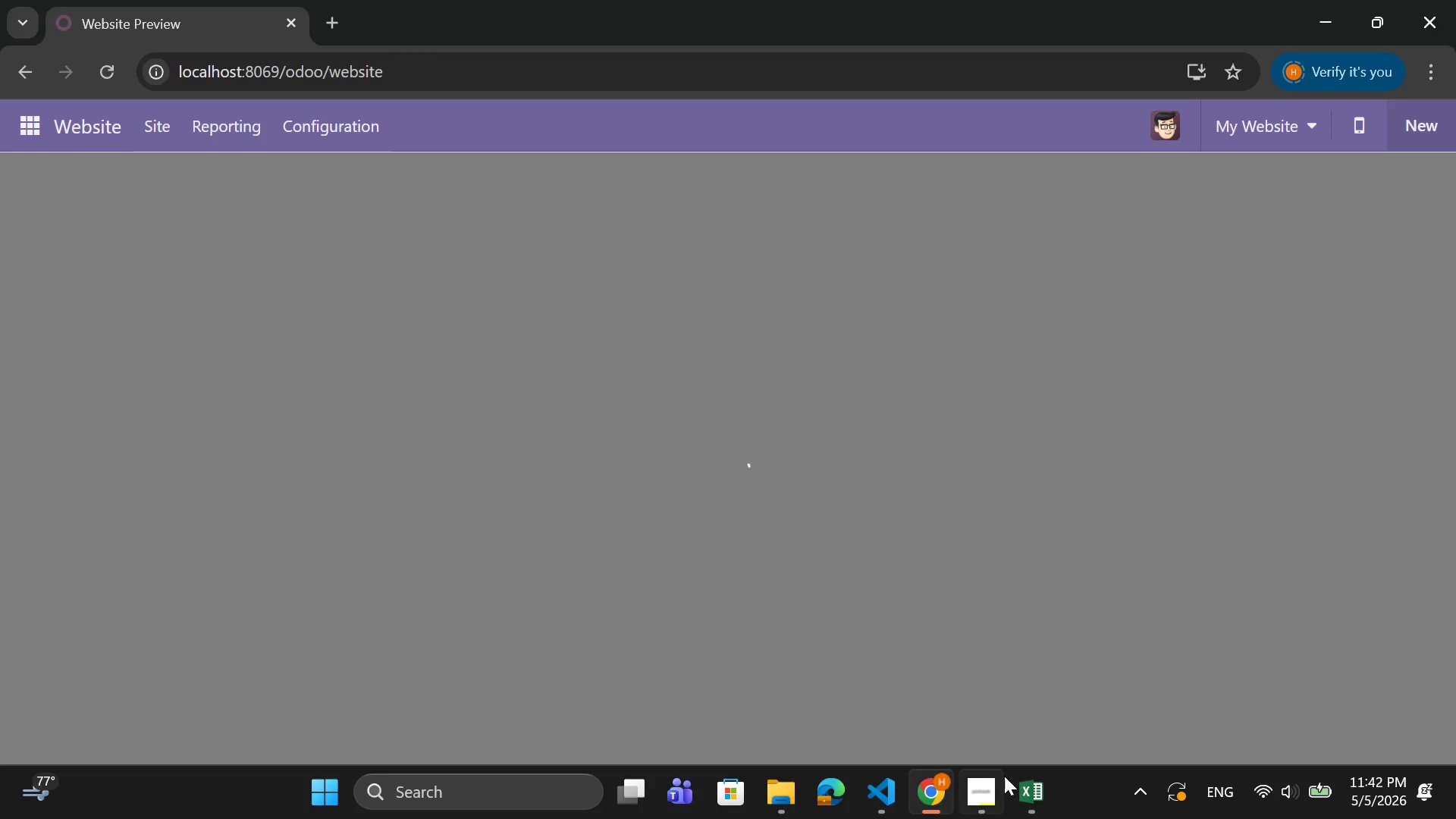 
left_click([985, 789])